 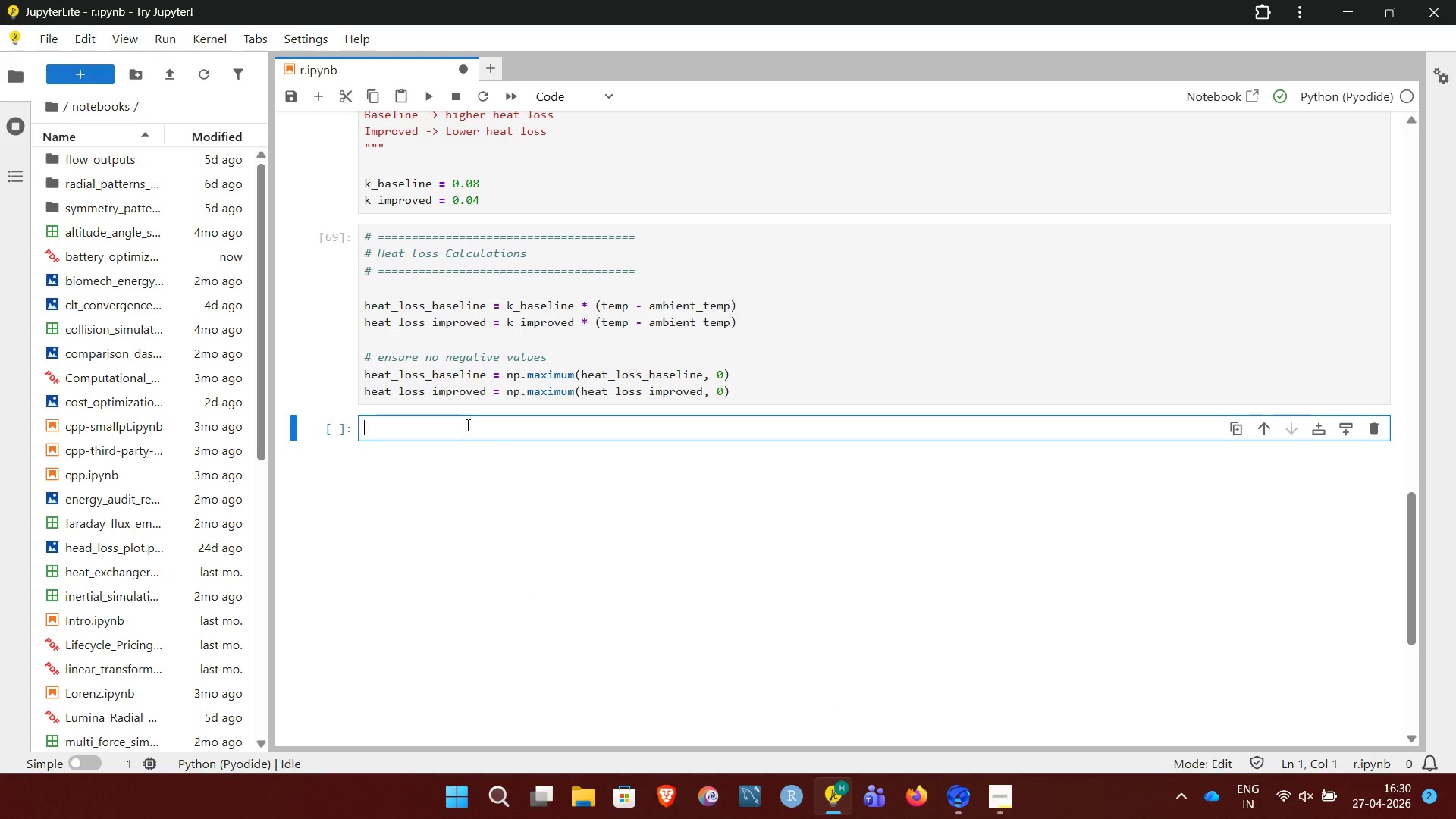 
left_click([582, 85])
 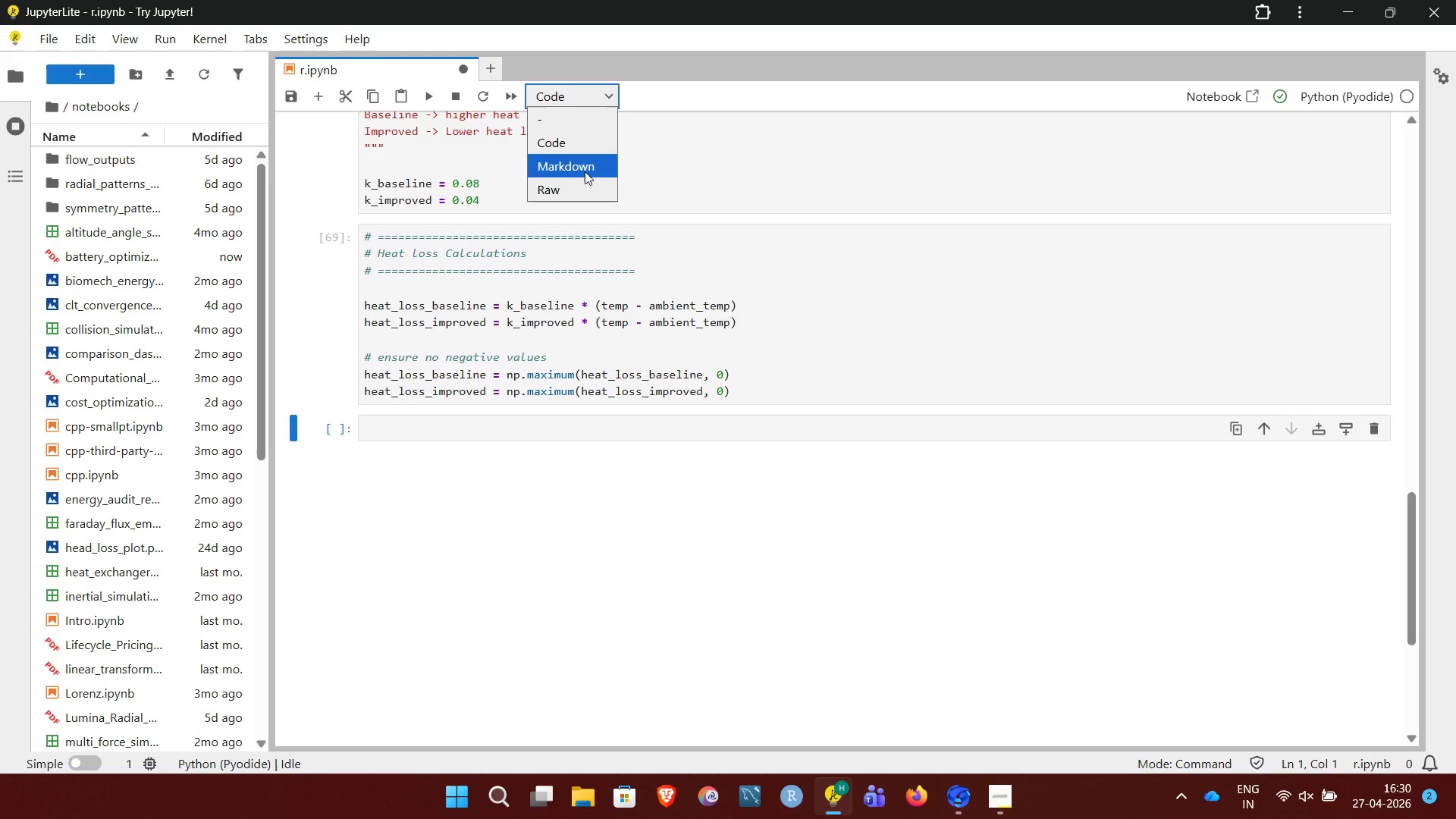 
left_click([585, 171])
 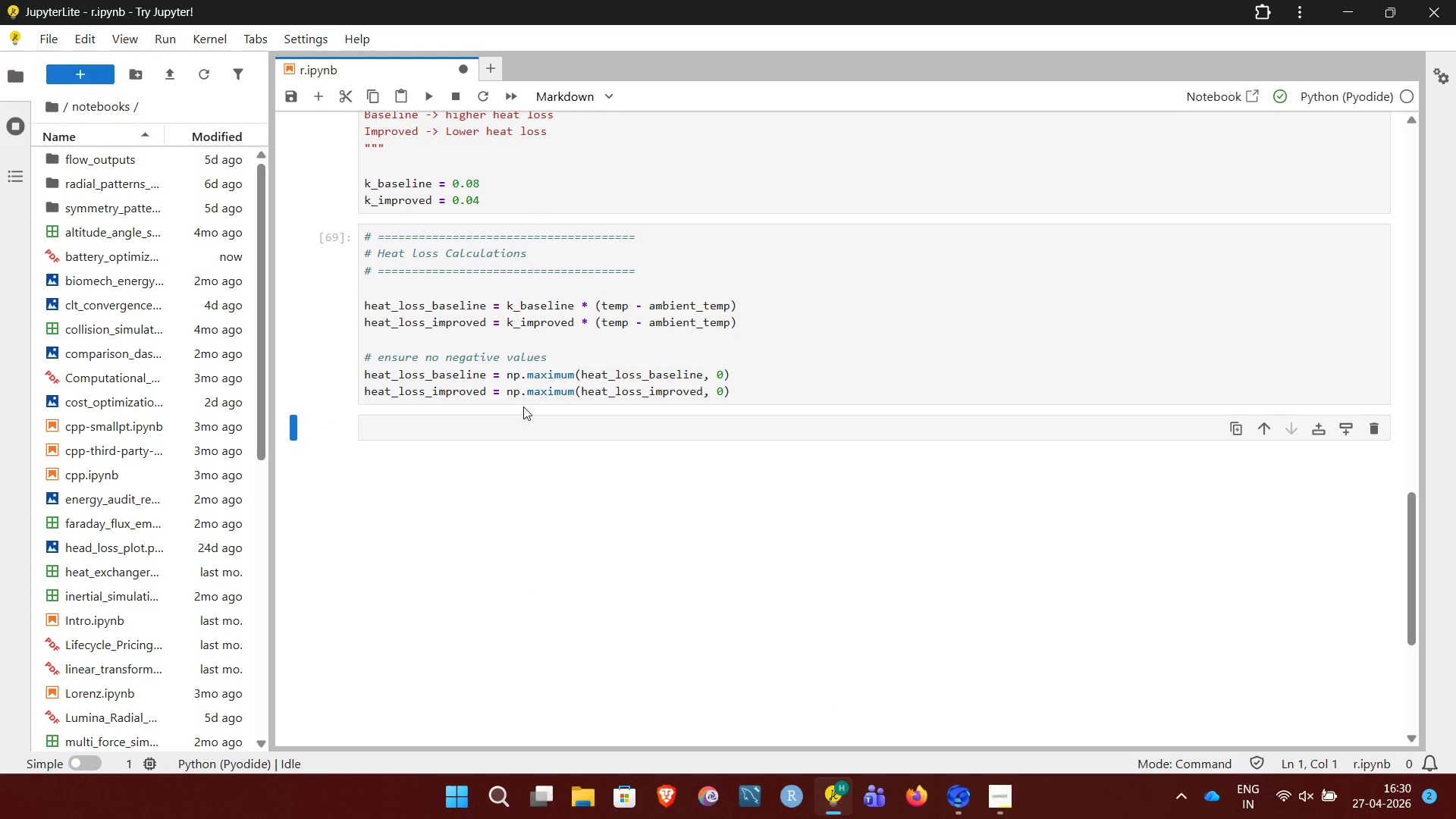 
left_click([534, 432])
 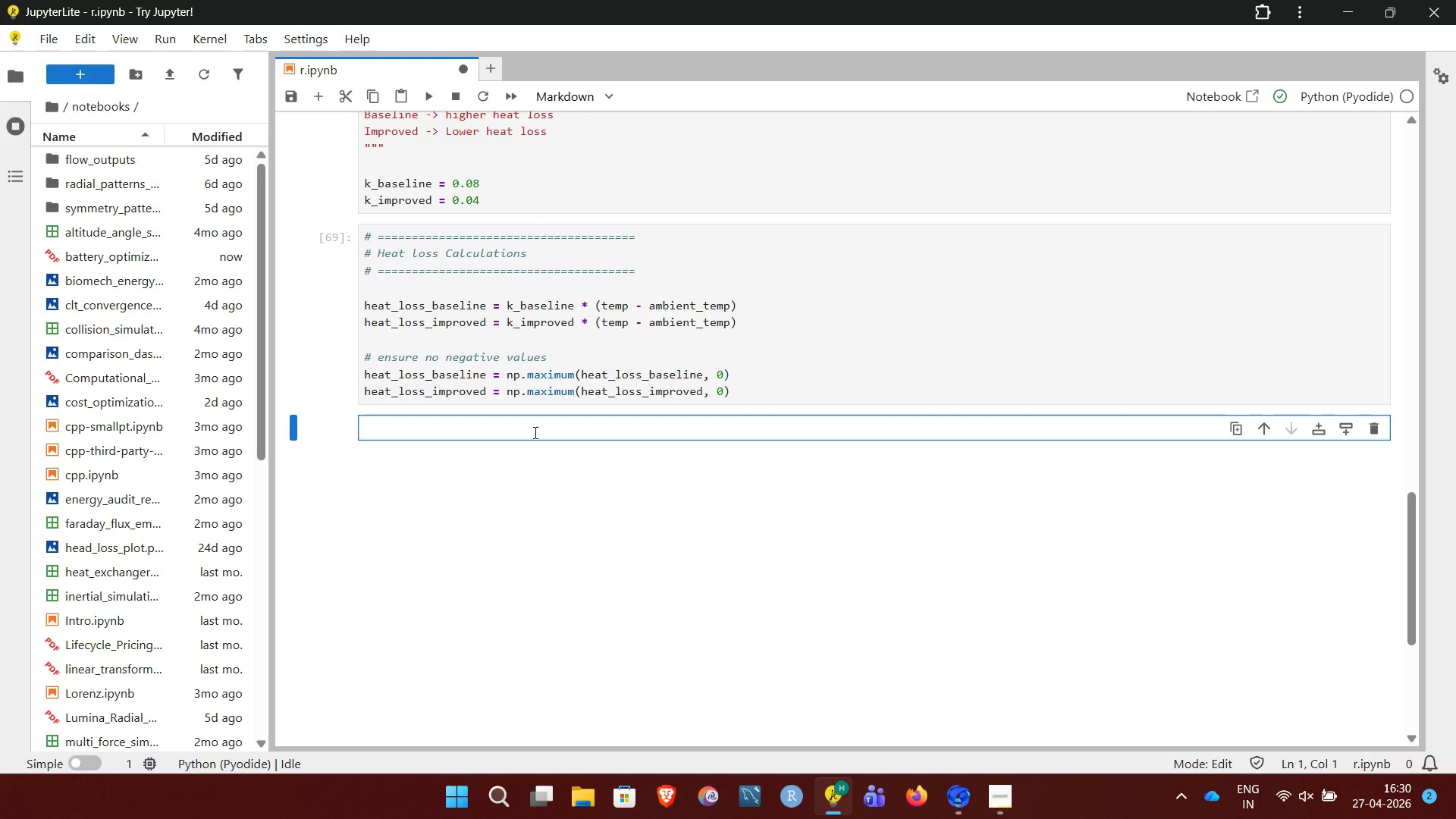 
type(Energy )
 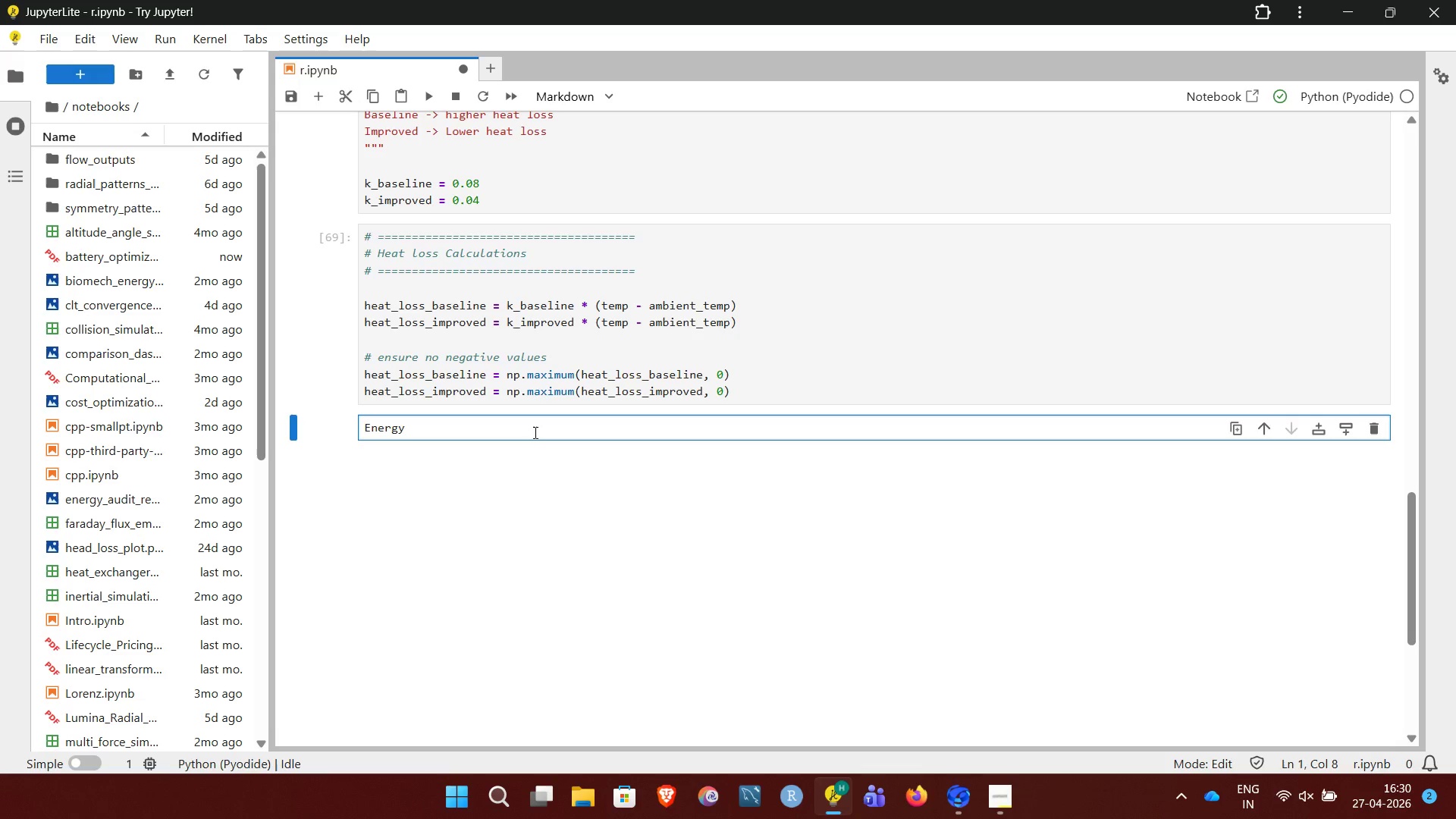 
wait(5.49)
 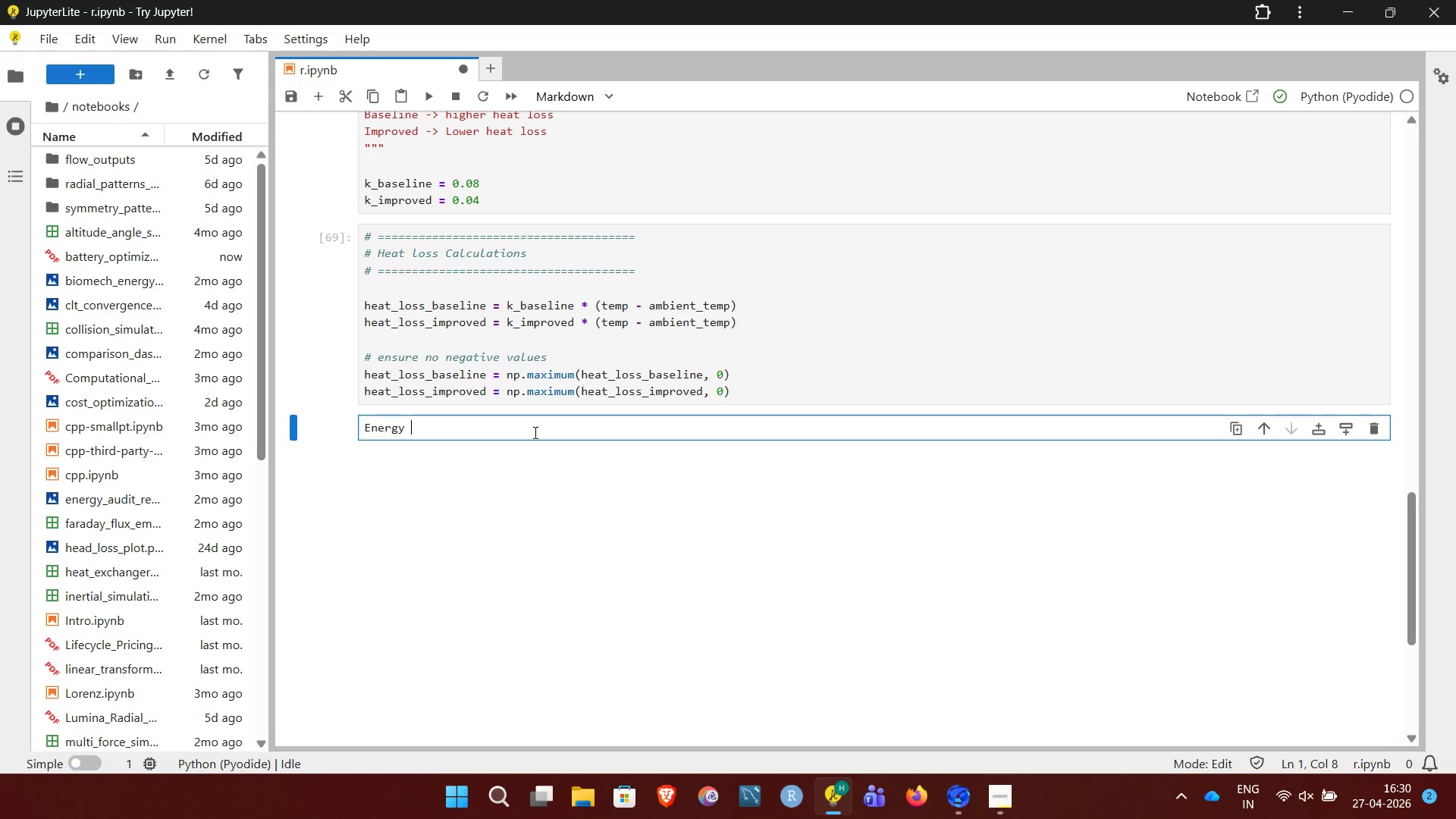 
hold_key(key=Backspace, duration=0.83)
 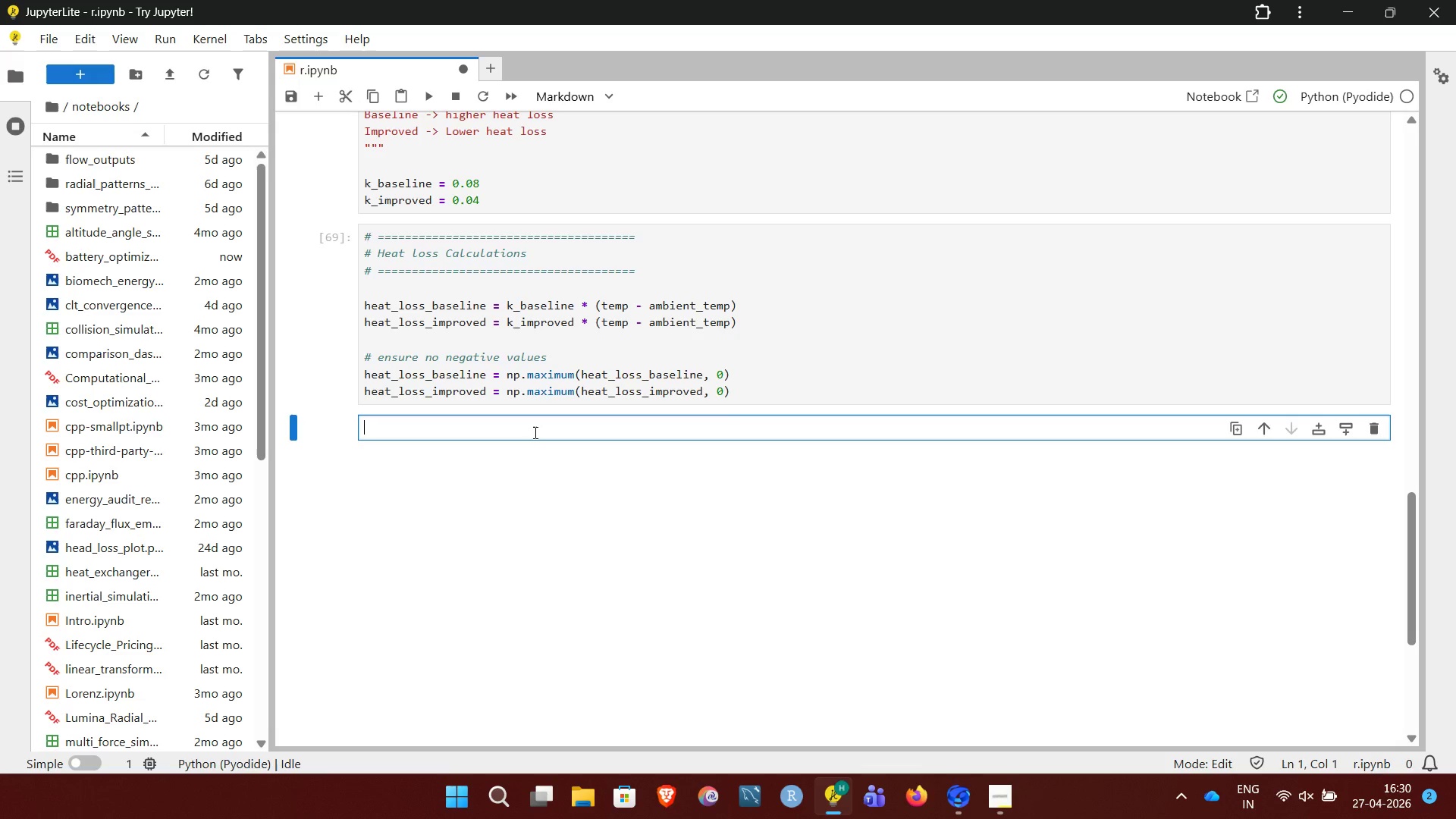 
type(## Energy Consumption (KWh))
 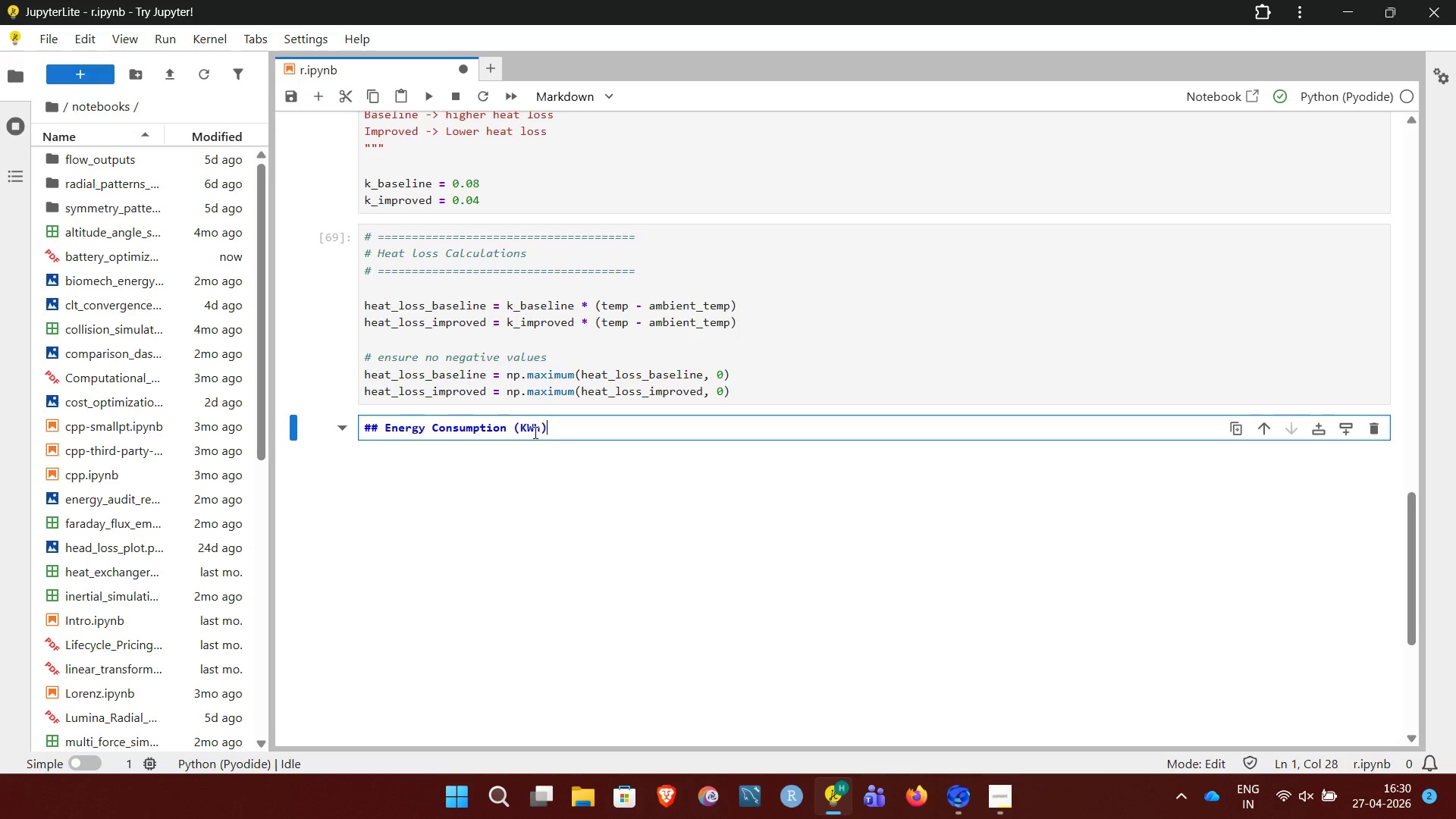 
left_click([529, 431])
 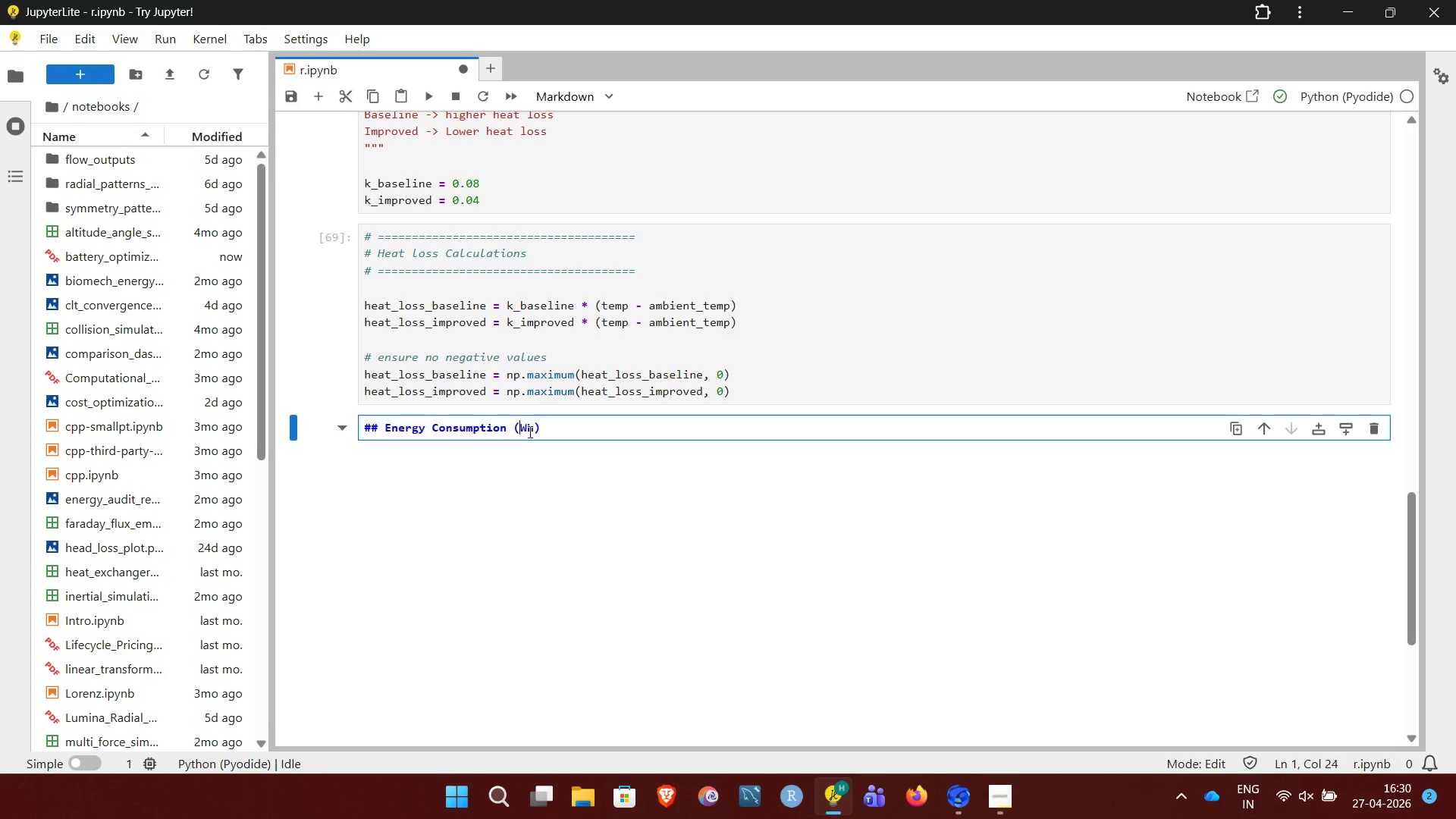 
key(Backspace)
 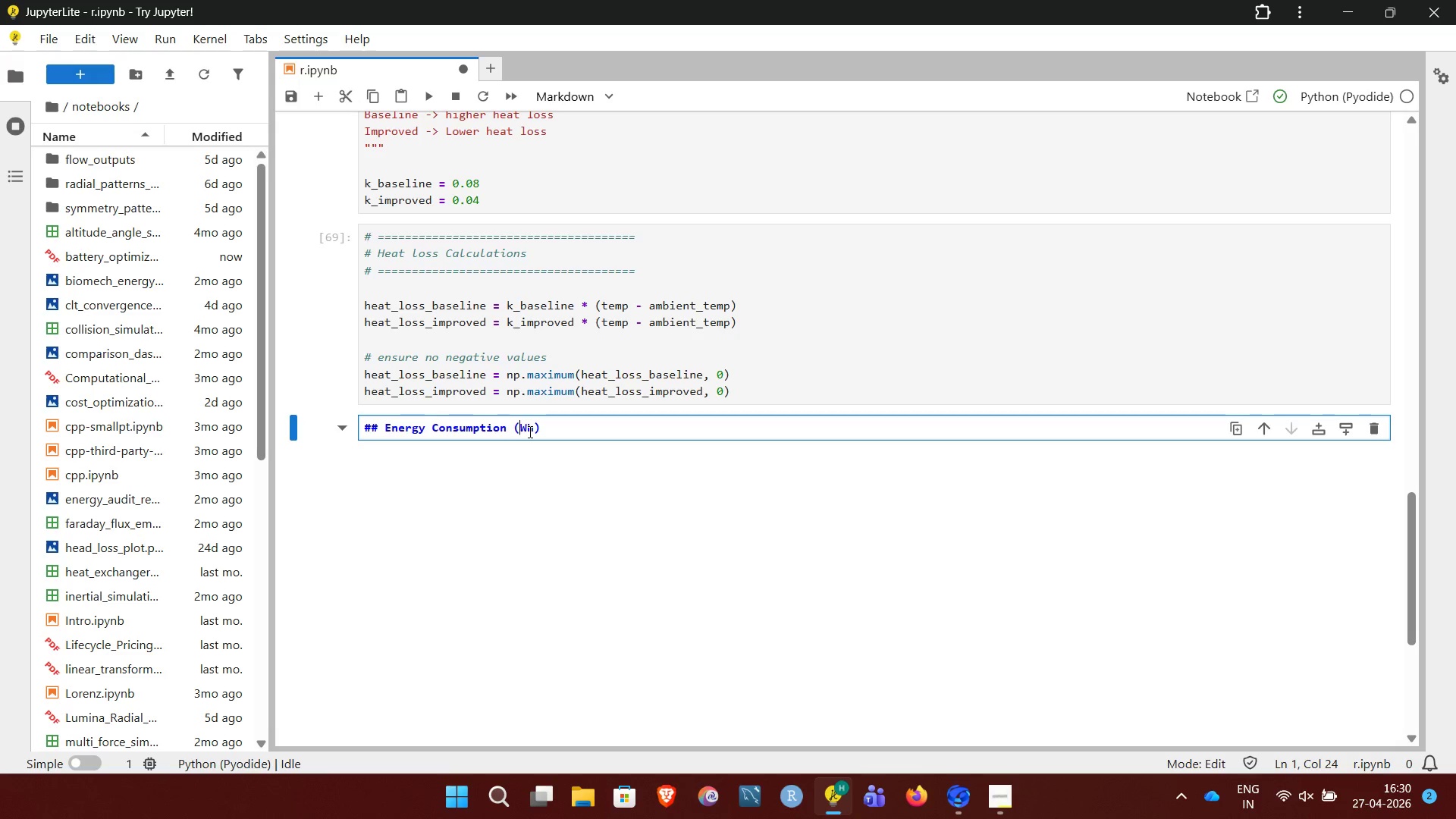 
key(K)
 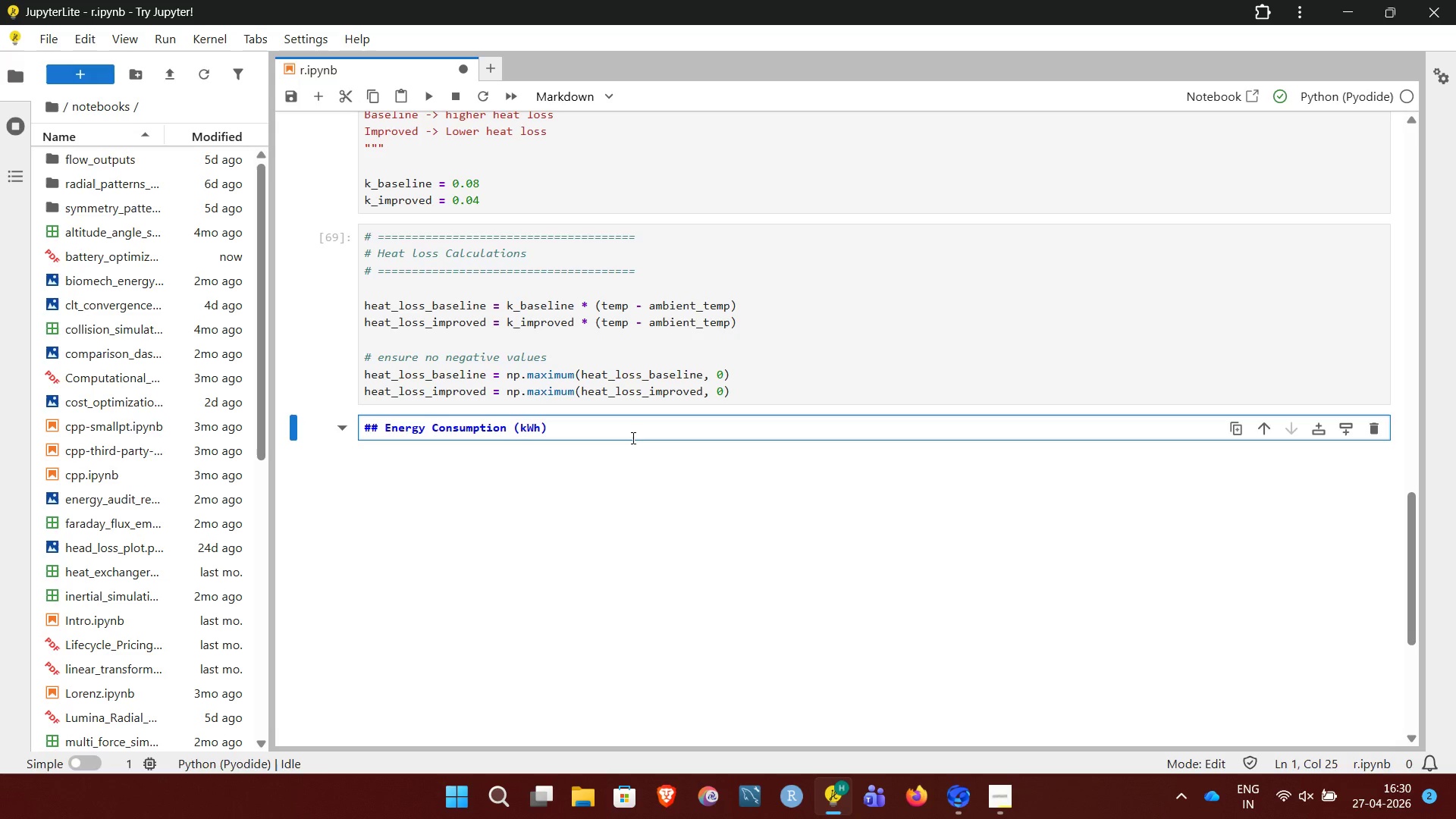 
left_click([632, 438])
 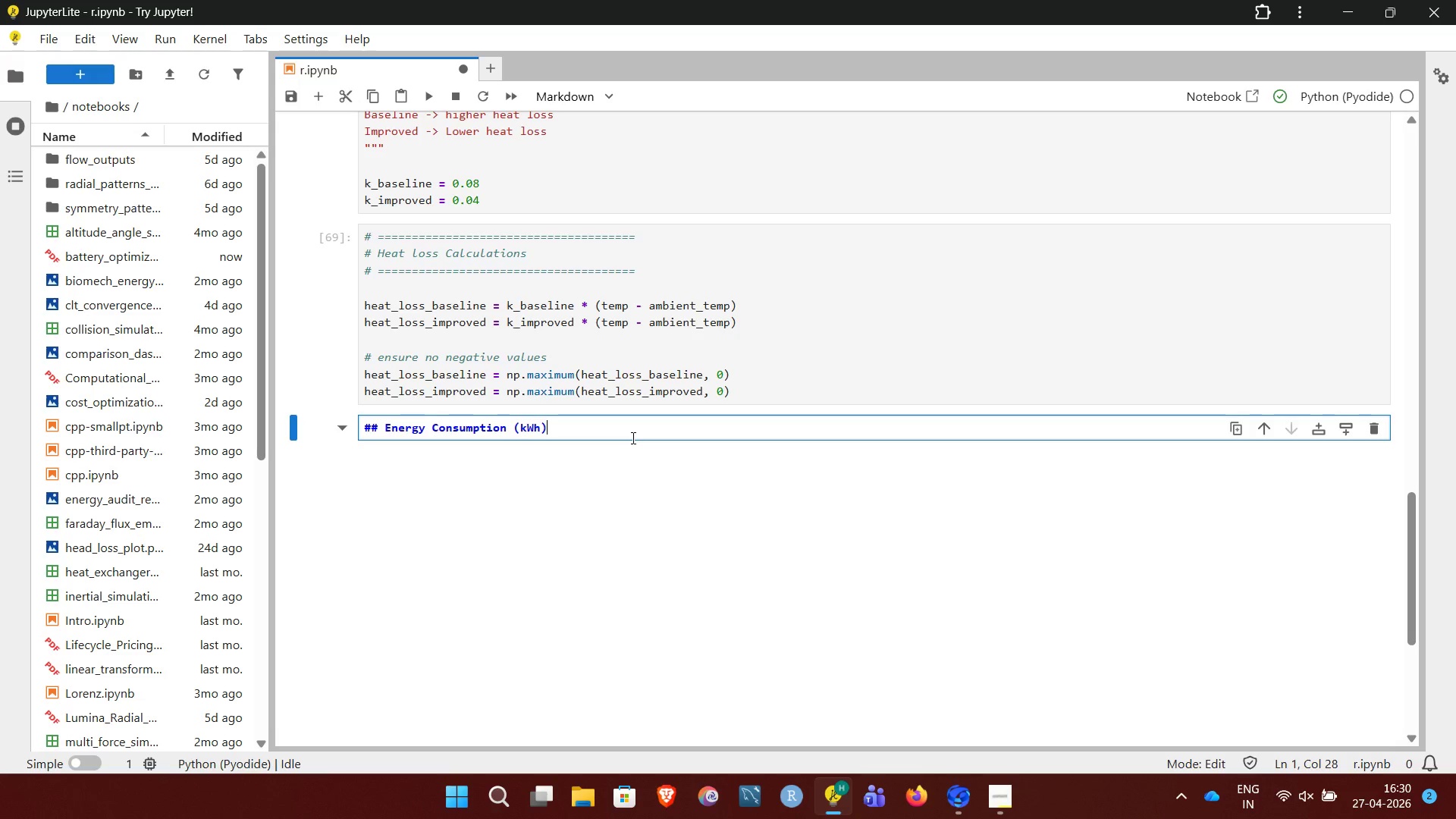 
key(Enter)
 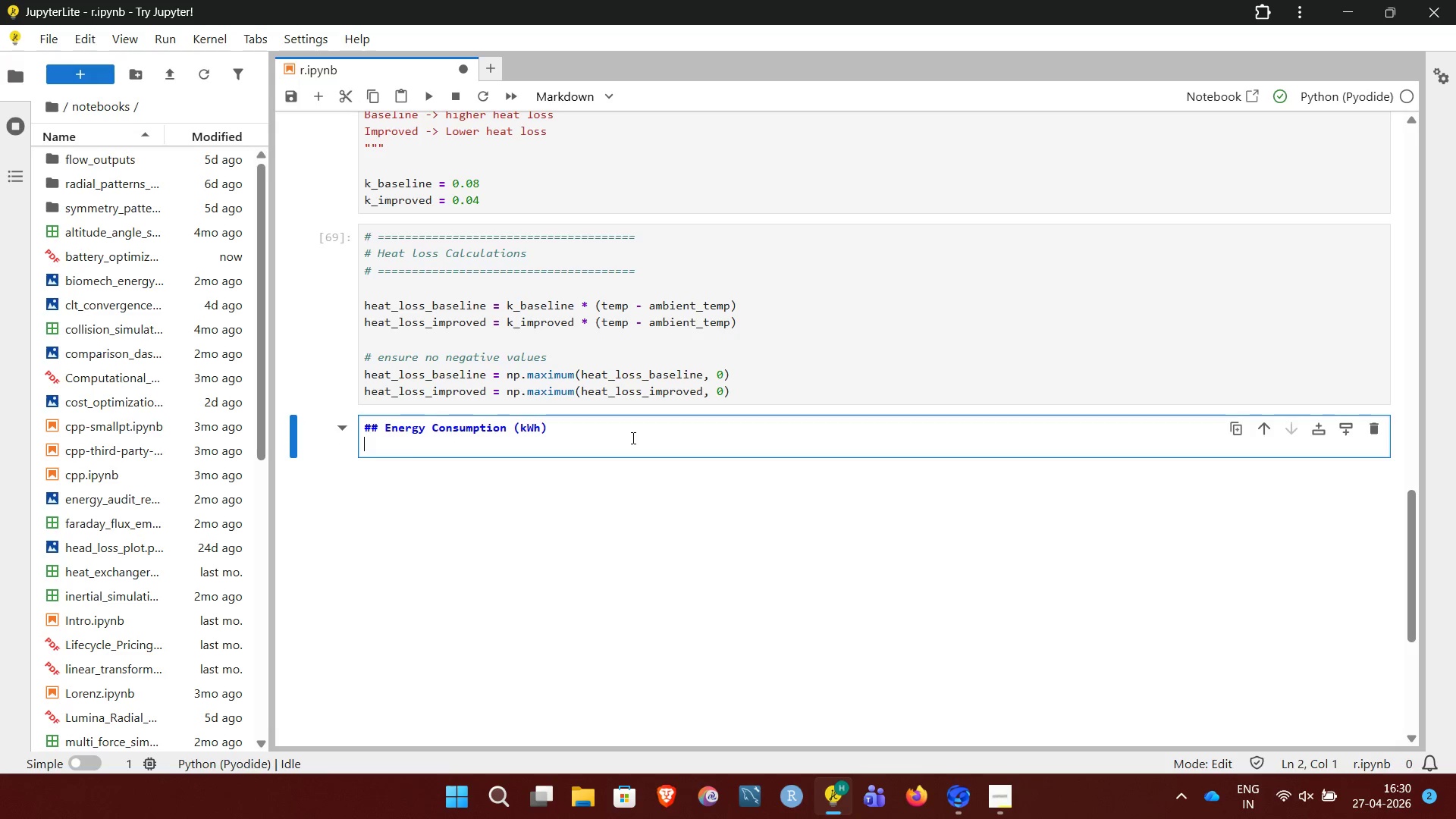 
key(Enter)
 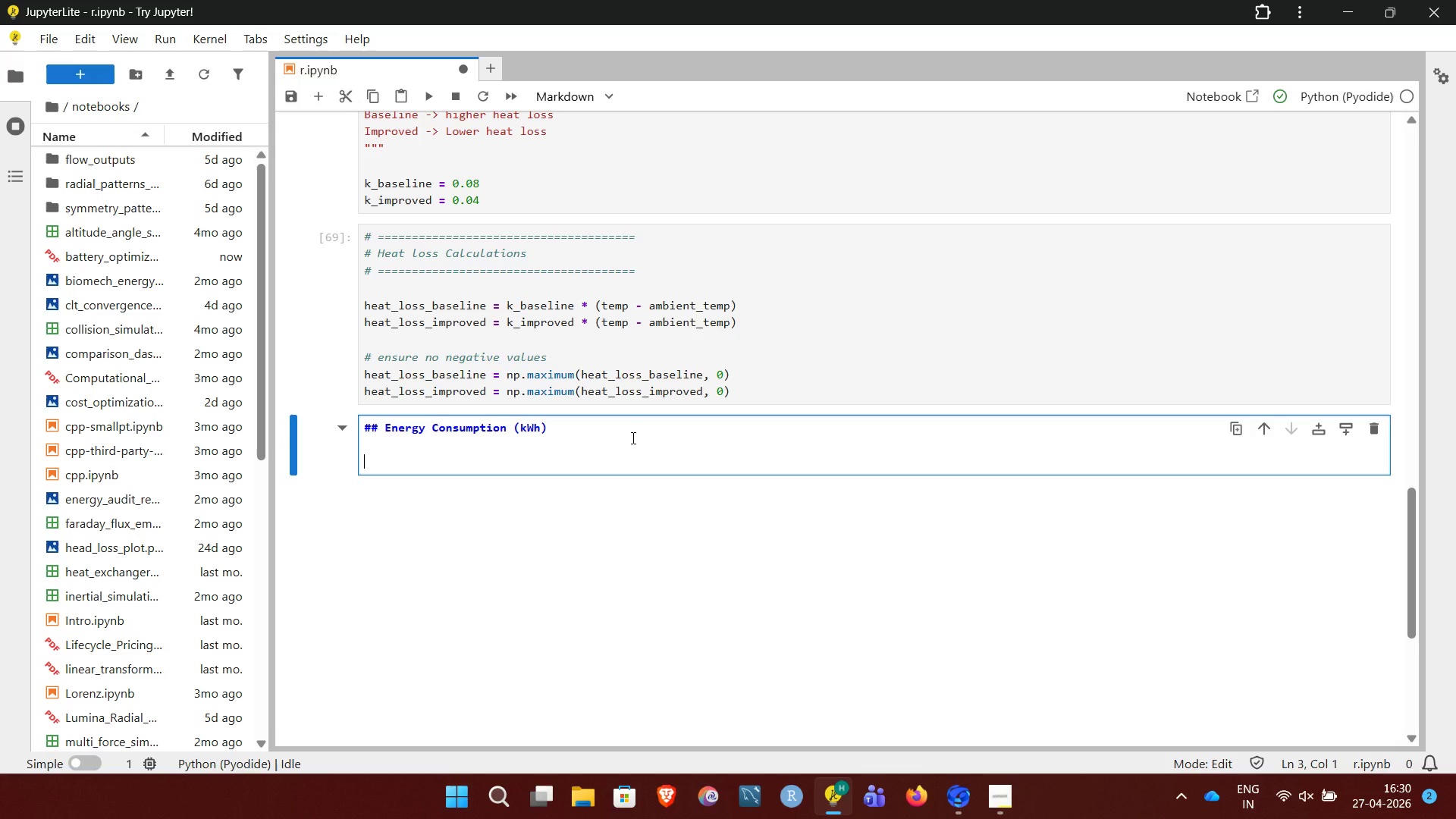 
type(Energy required = compensate for heat loss:)
 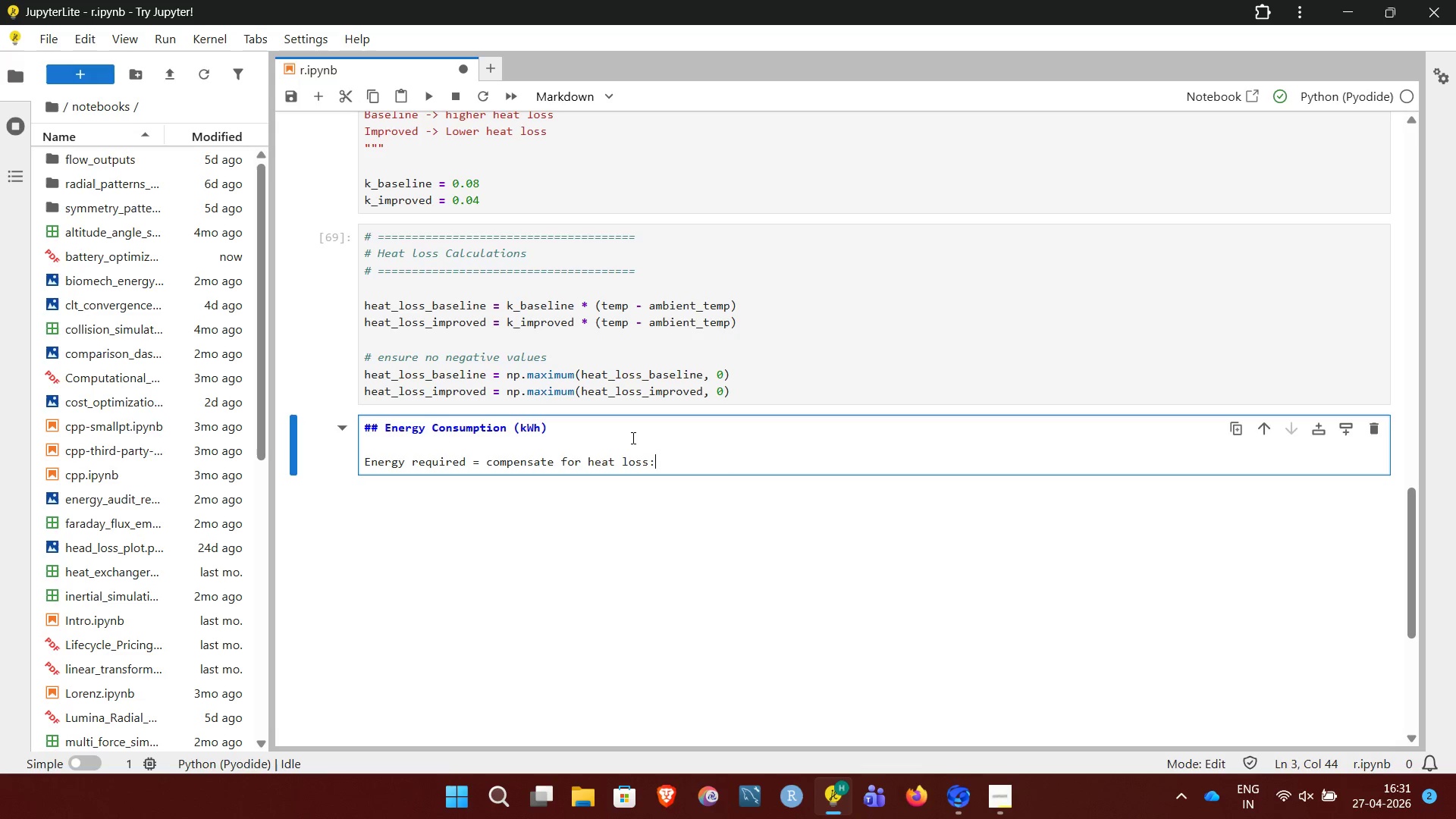 
key(Enter)
 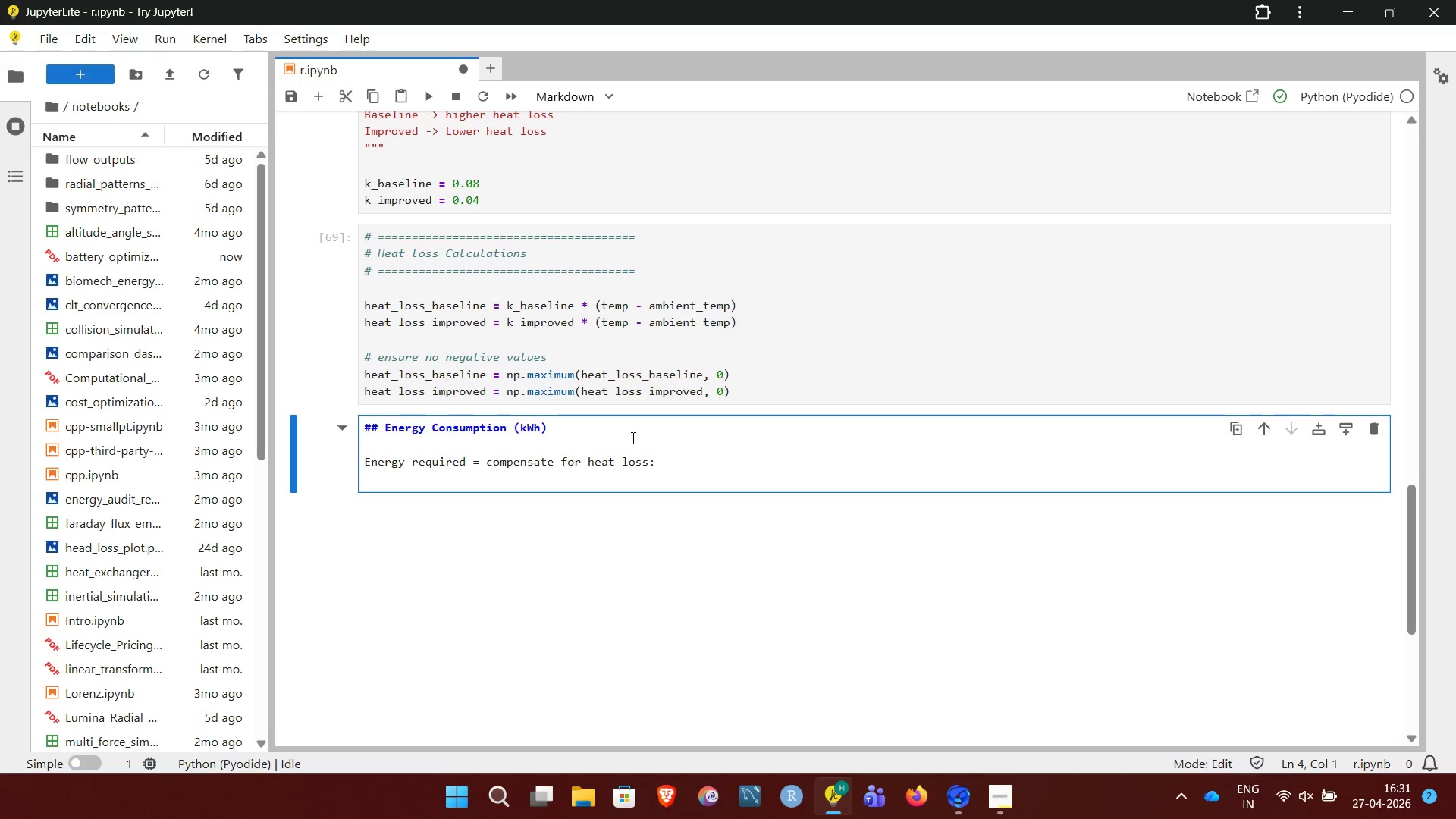 
key(Enter)
 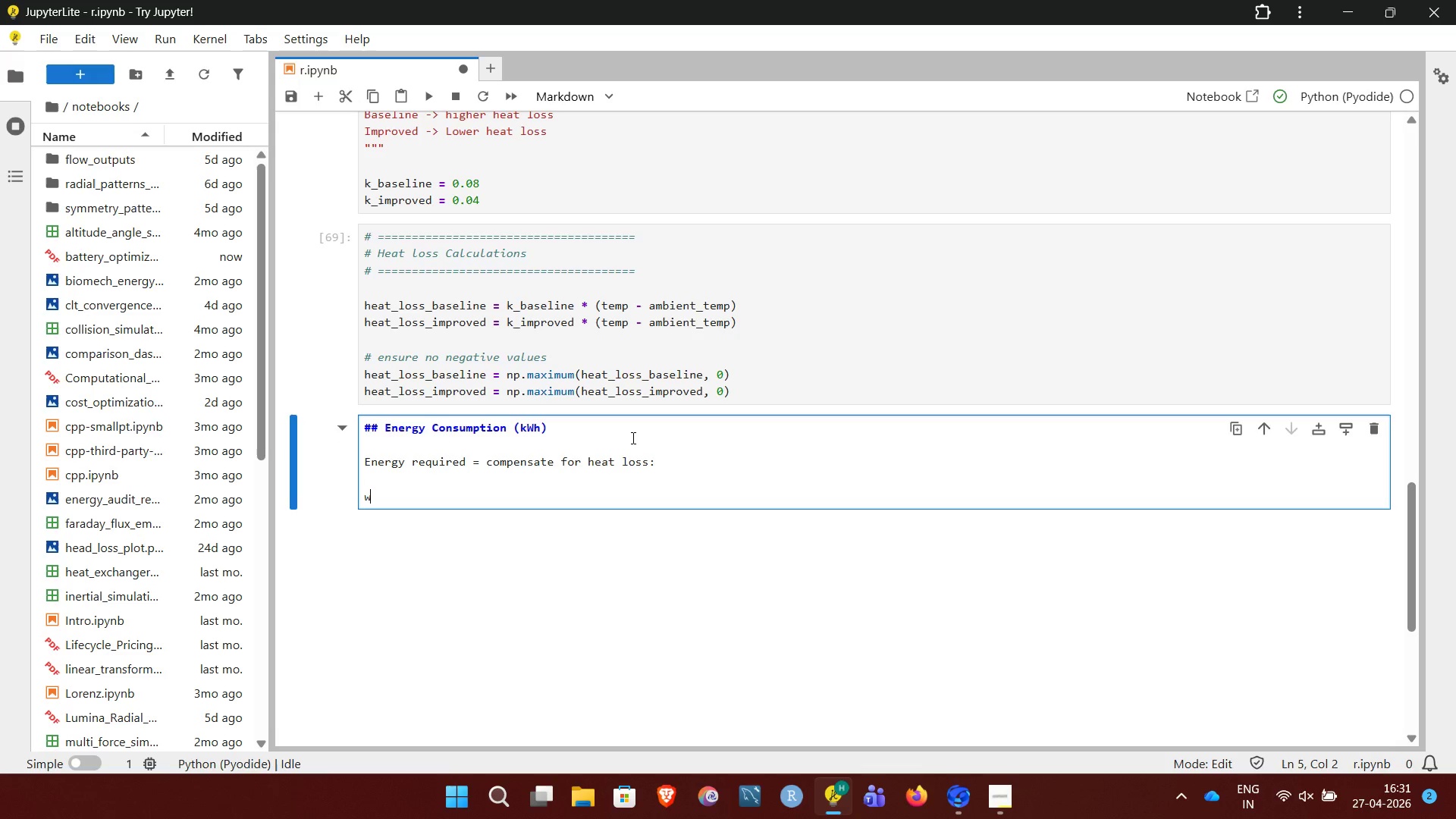 
type(we integrate hourly loss:)
 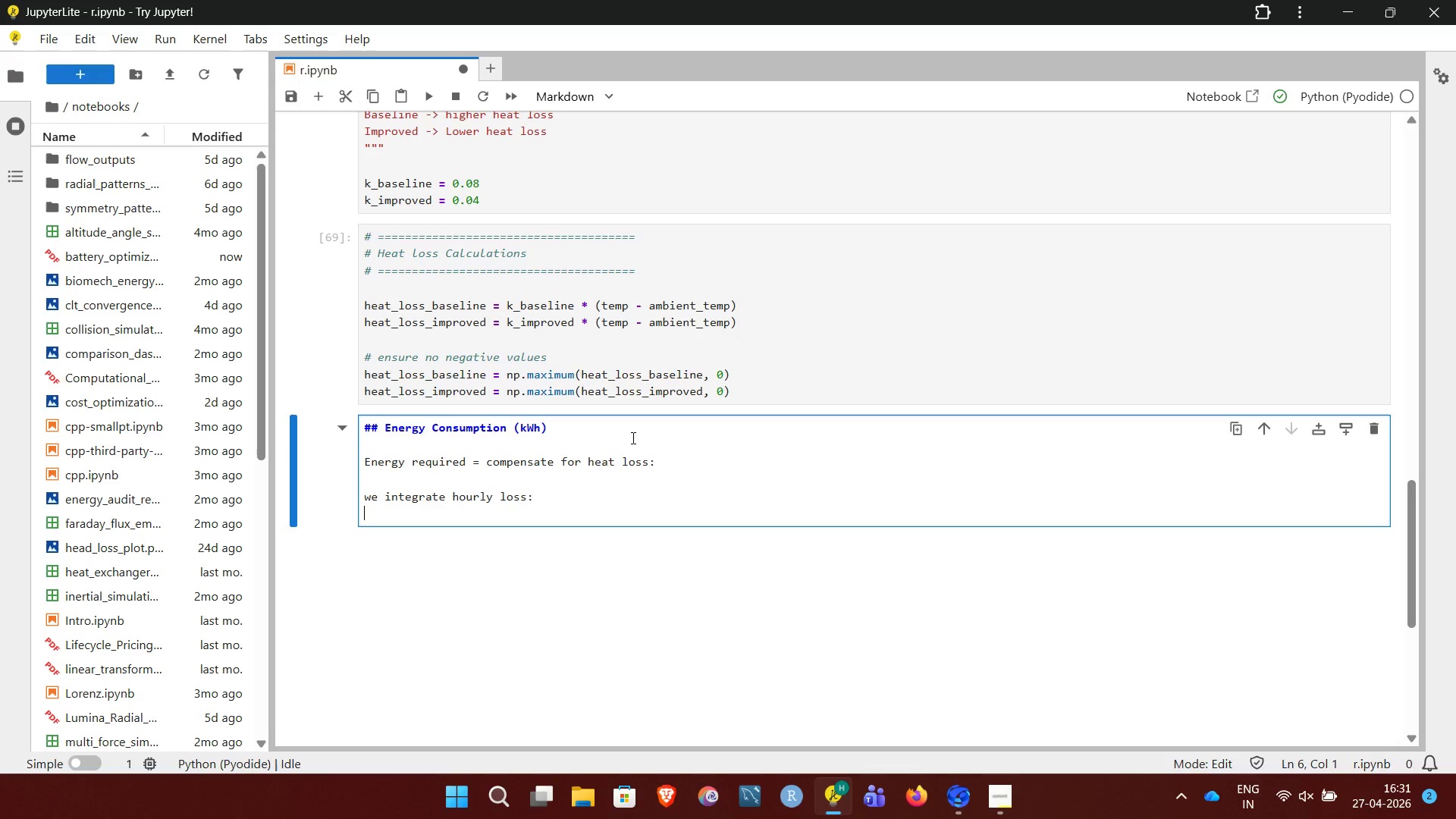 
key(Enter)
 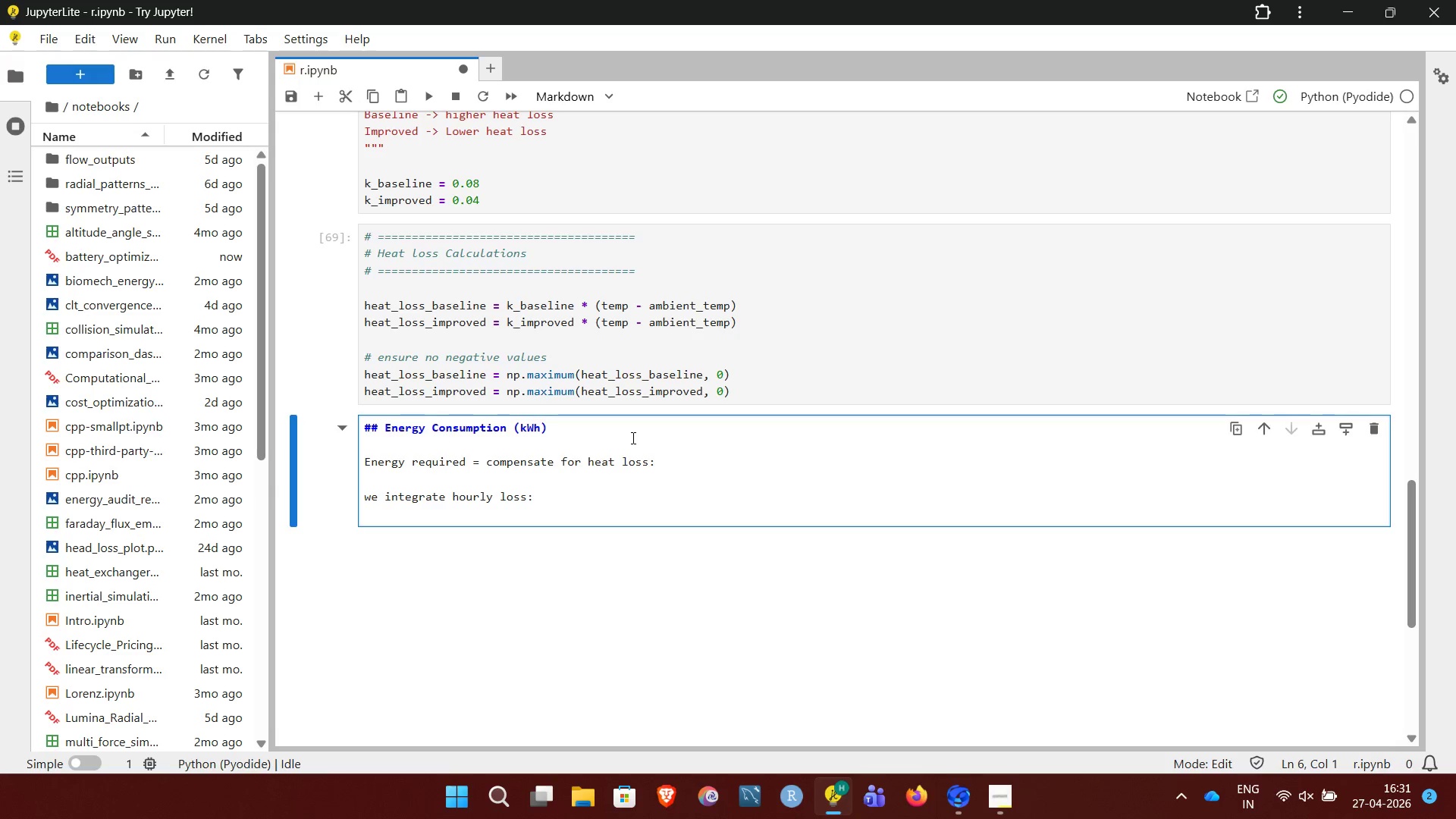 
type(Energy = Sum ( heat_loss x time))
 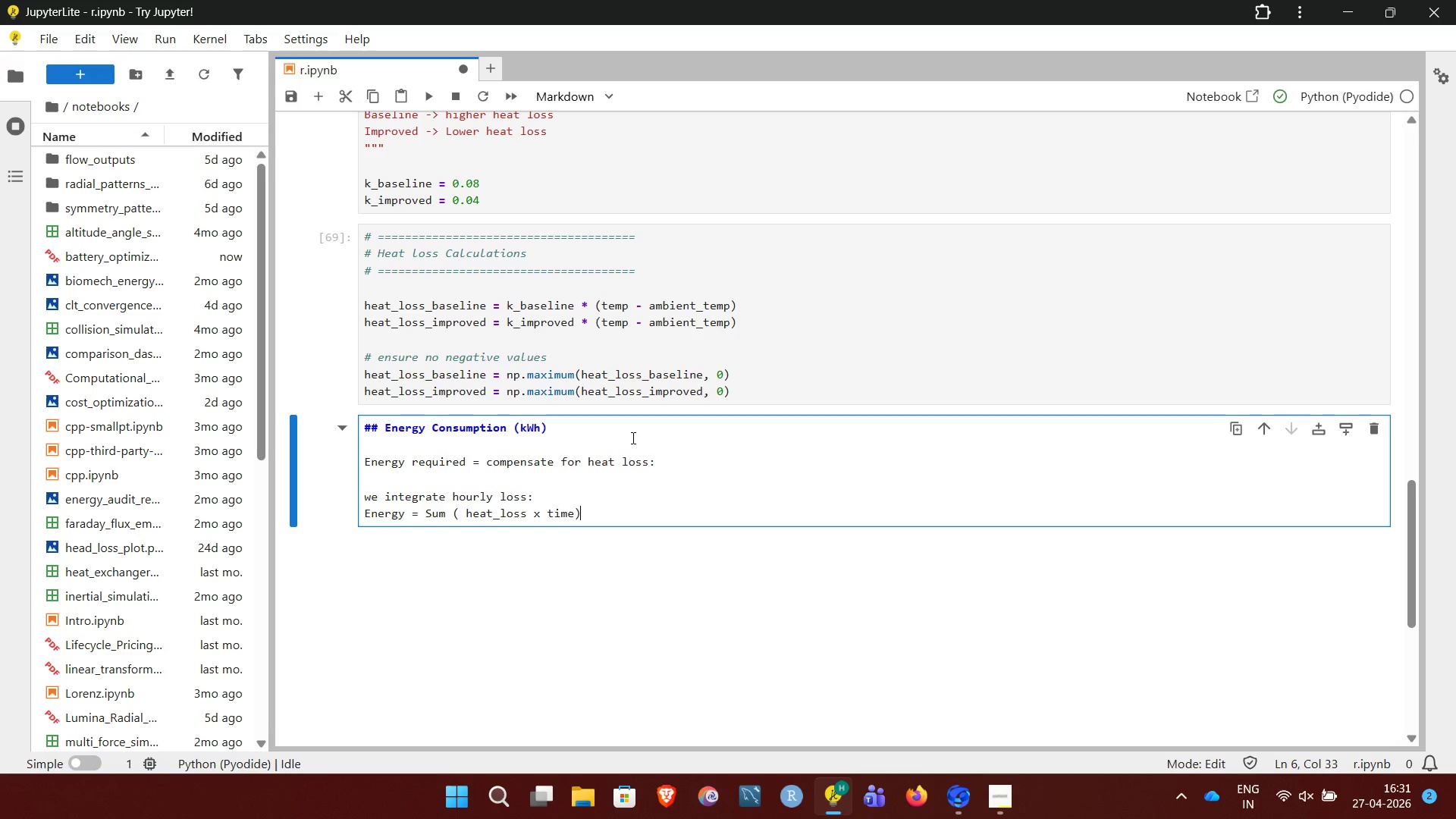 
key(Shift+Enter)
 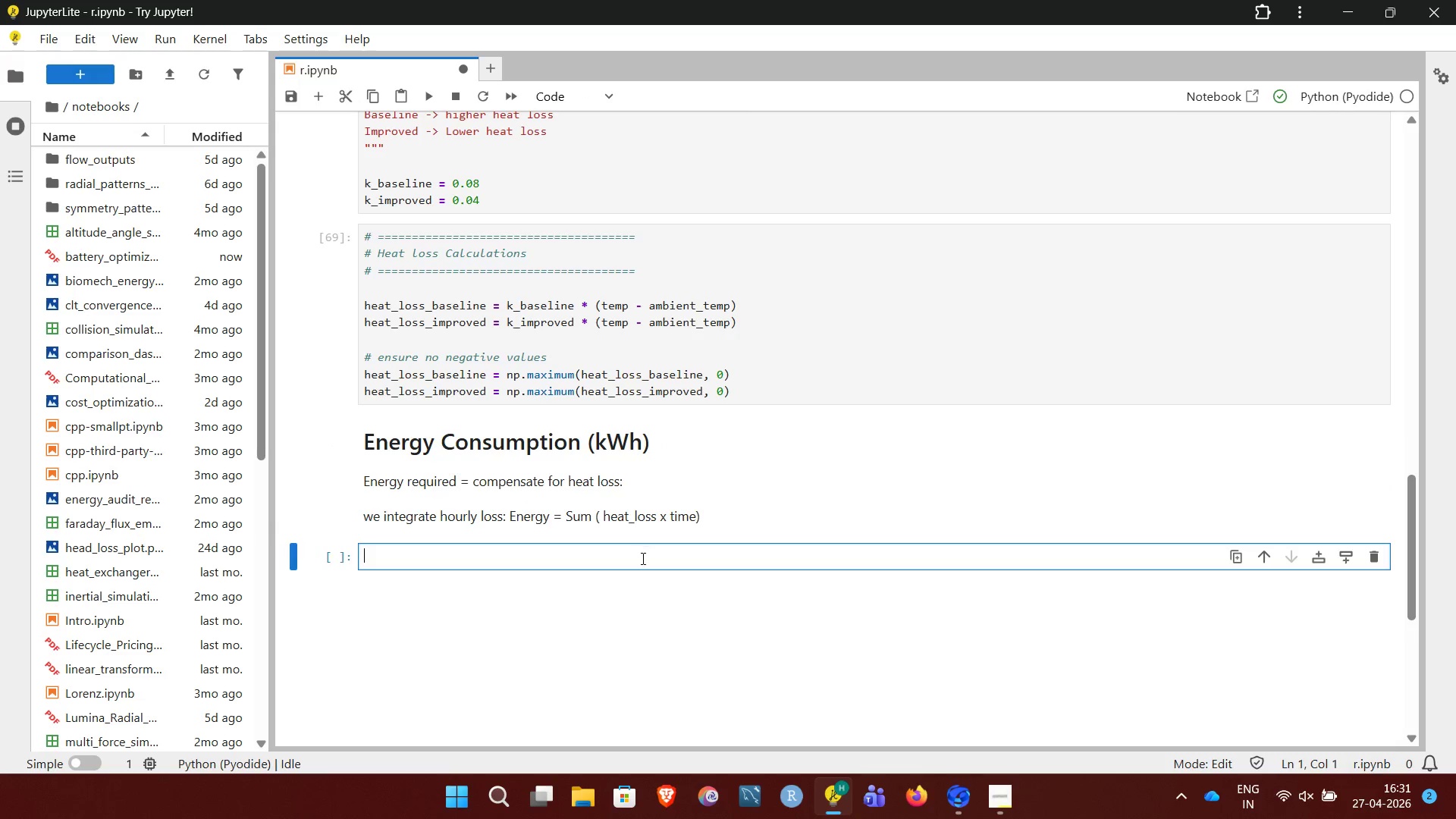 
left_click([626, 554])
 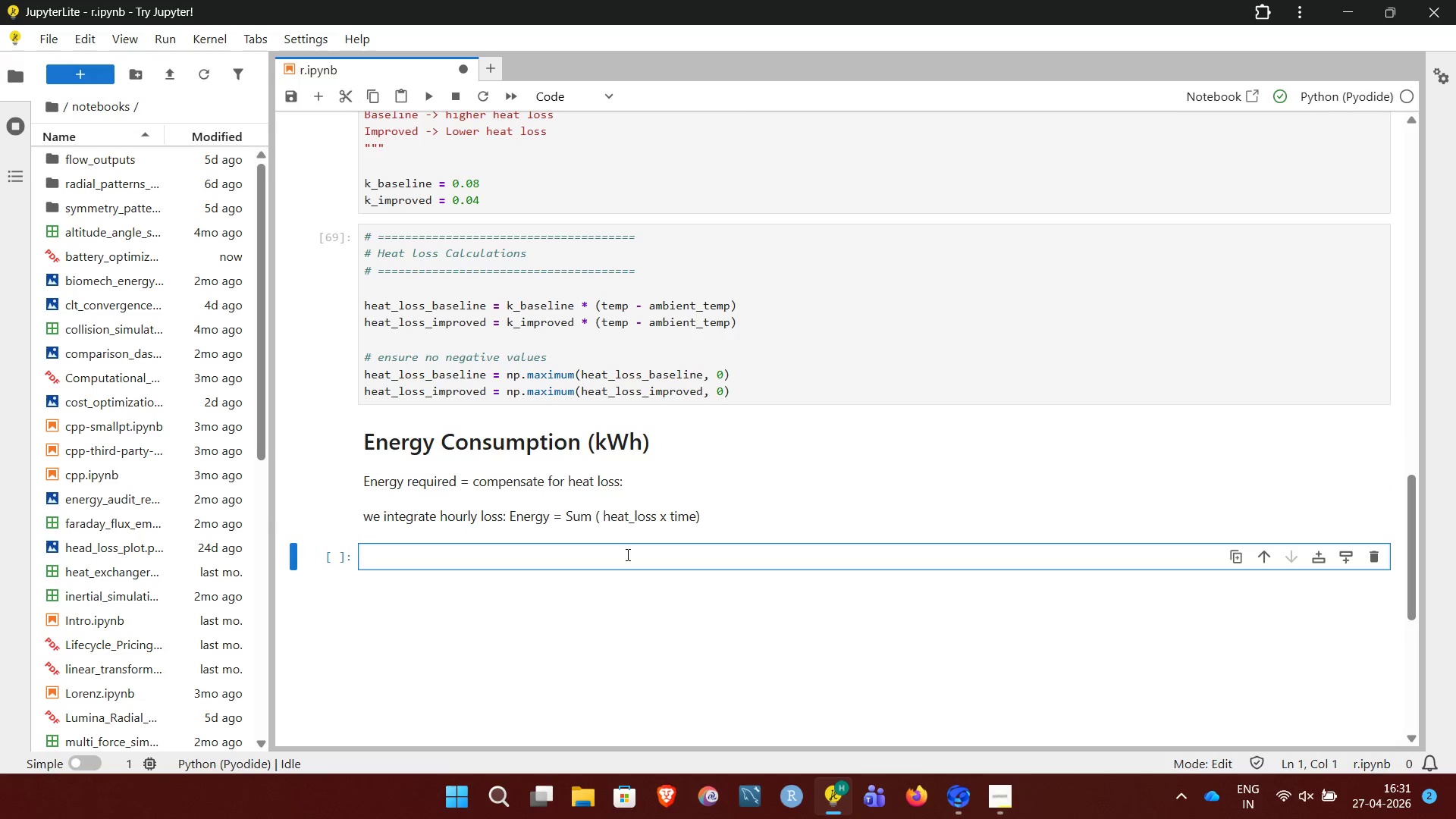 
key(Shift+3)
 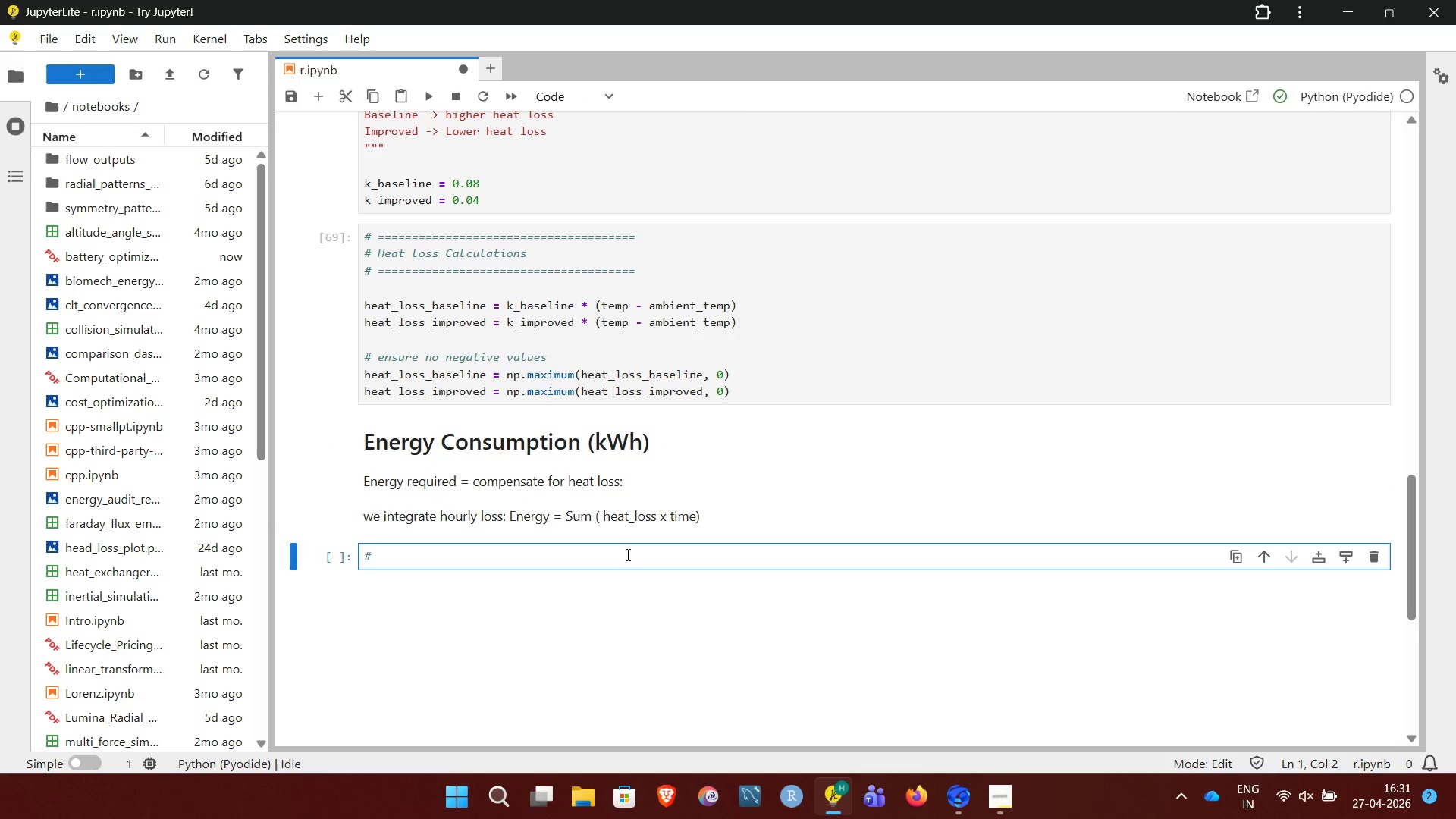 
key(Space)
 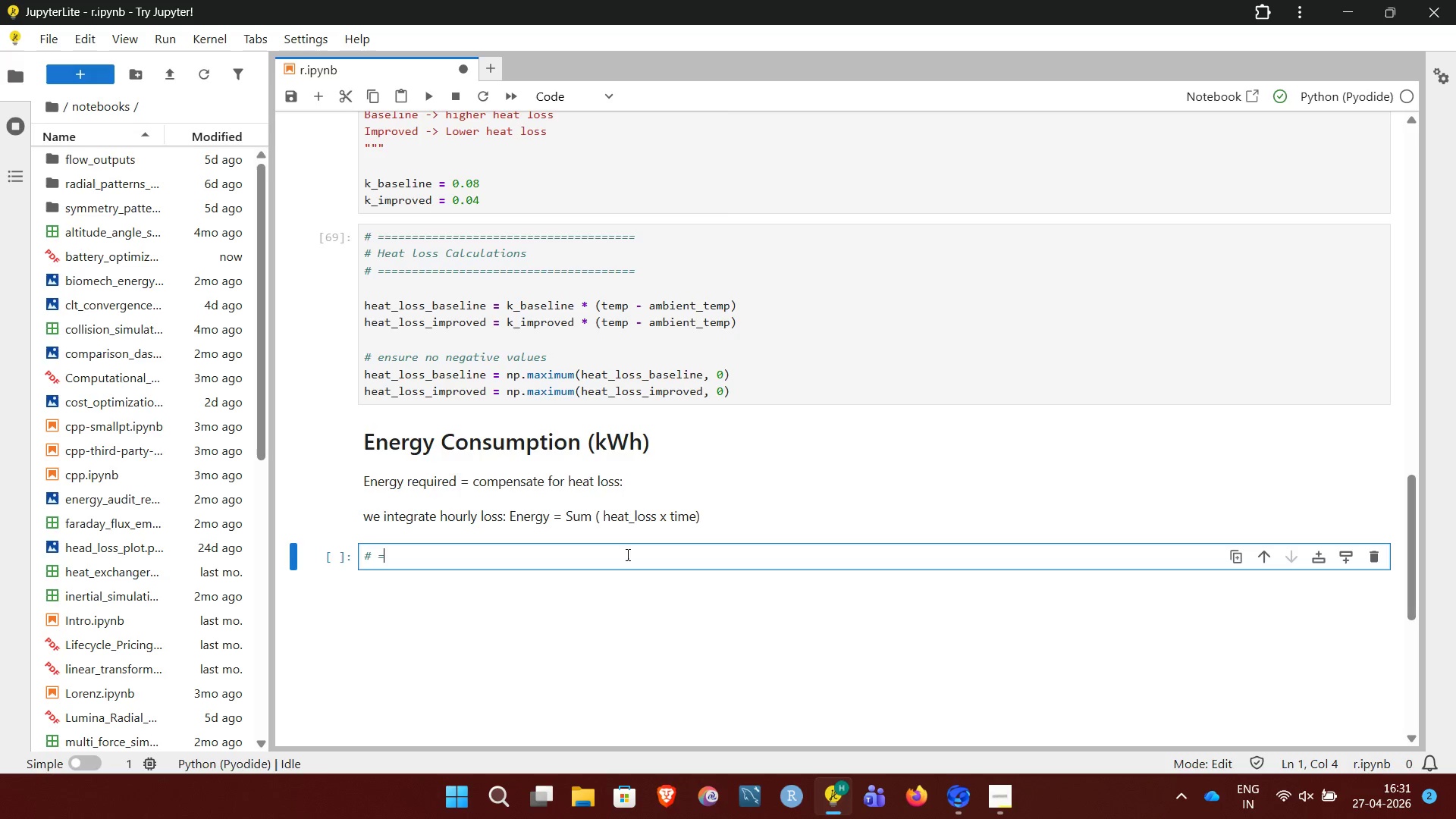 
hold_key(key=Equal, duration=1.36)
 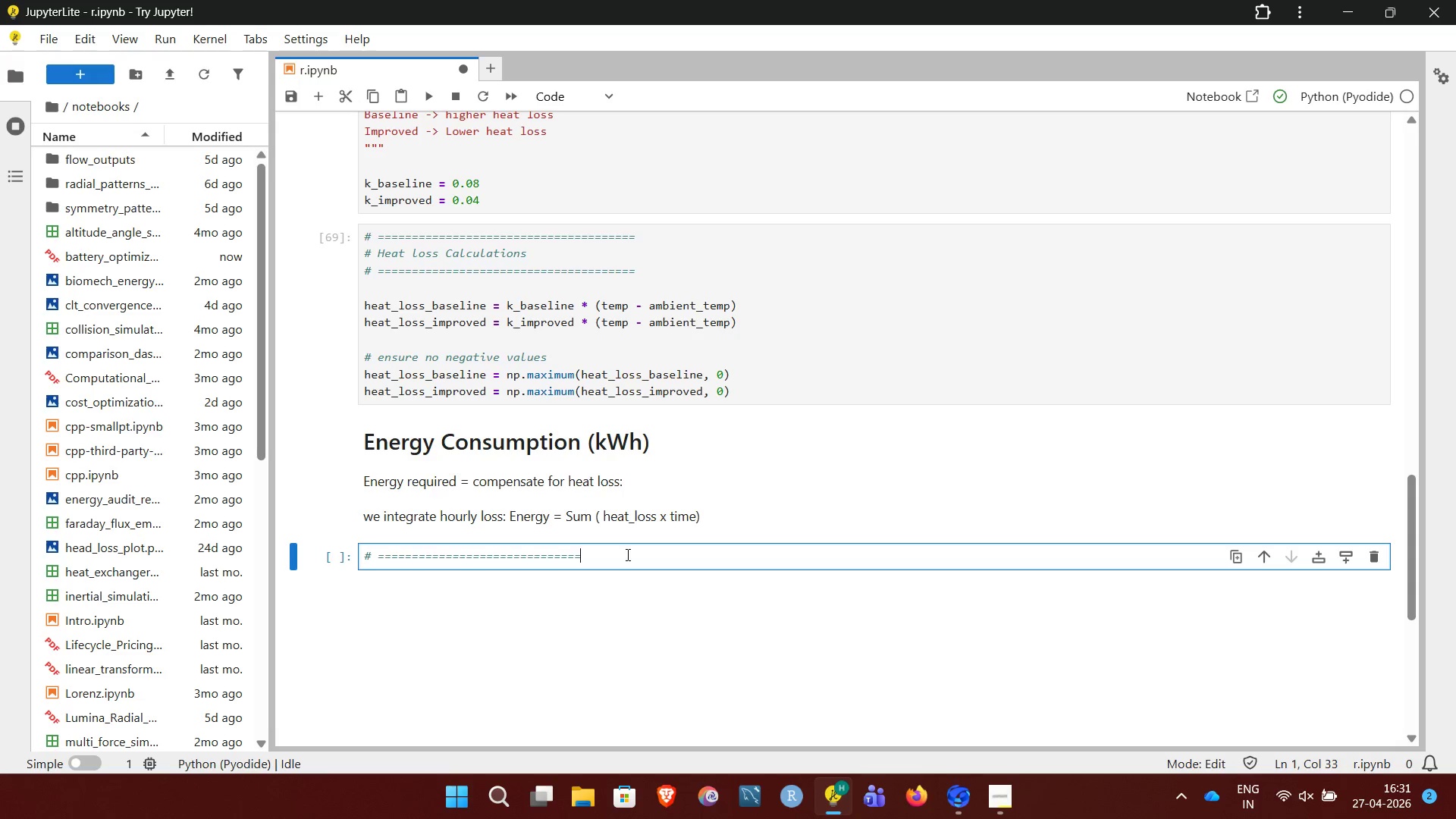 
hold_key(key=Equal, duration=0.36)
 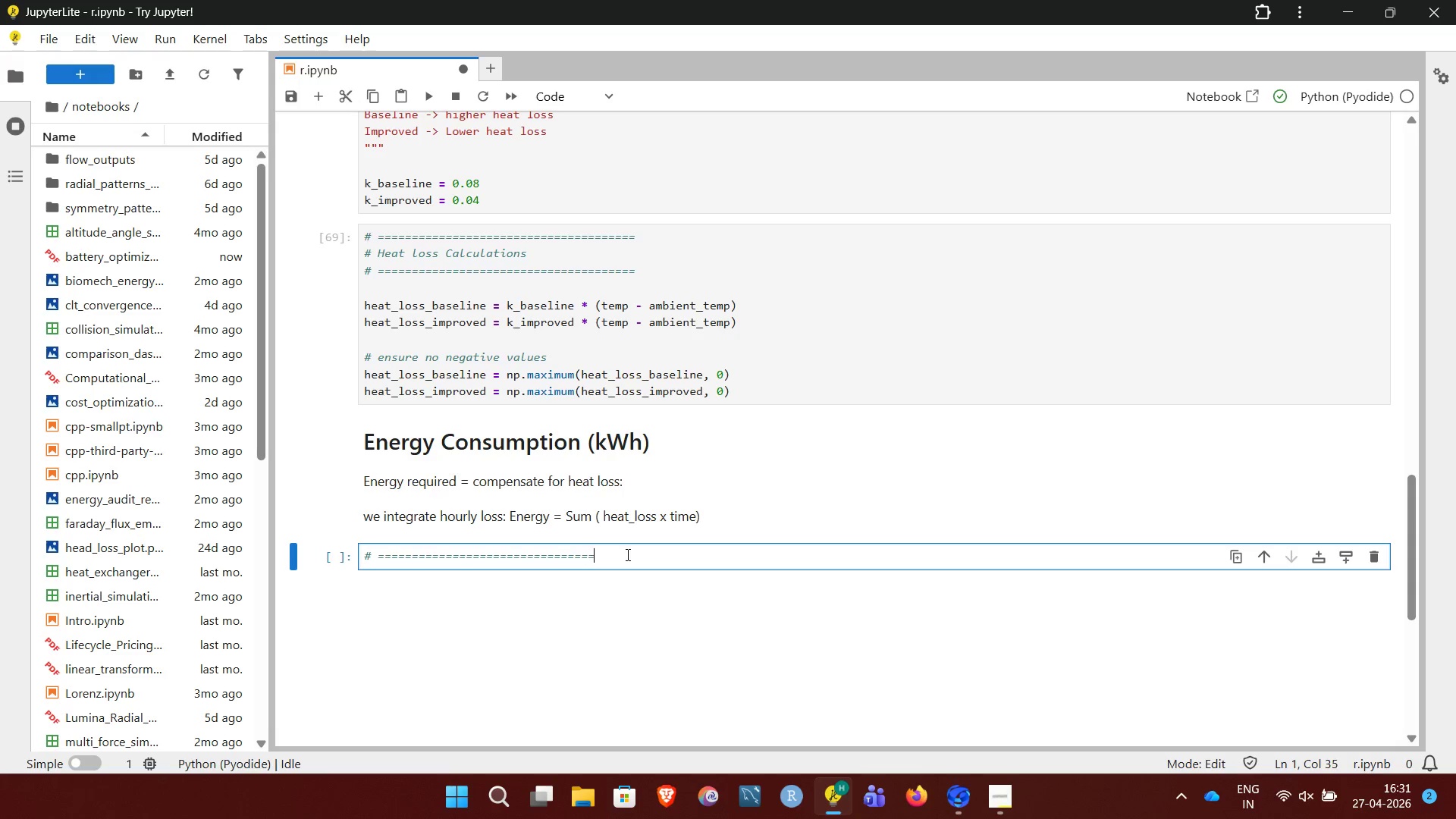 
hold_key(key=Equal, duration=0.75)
 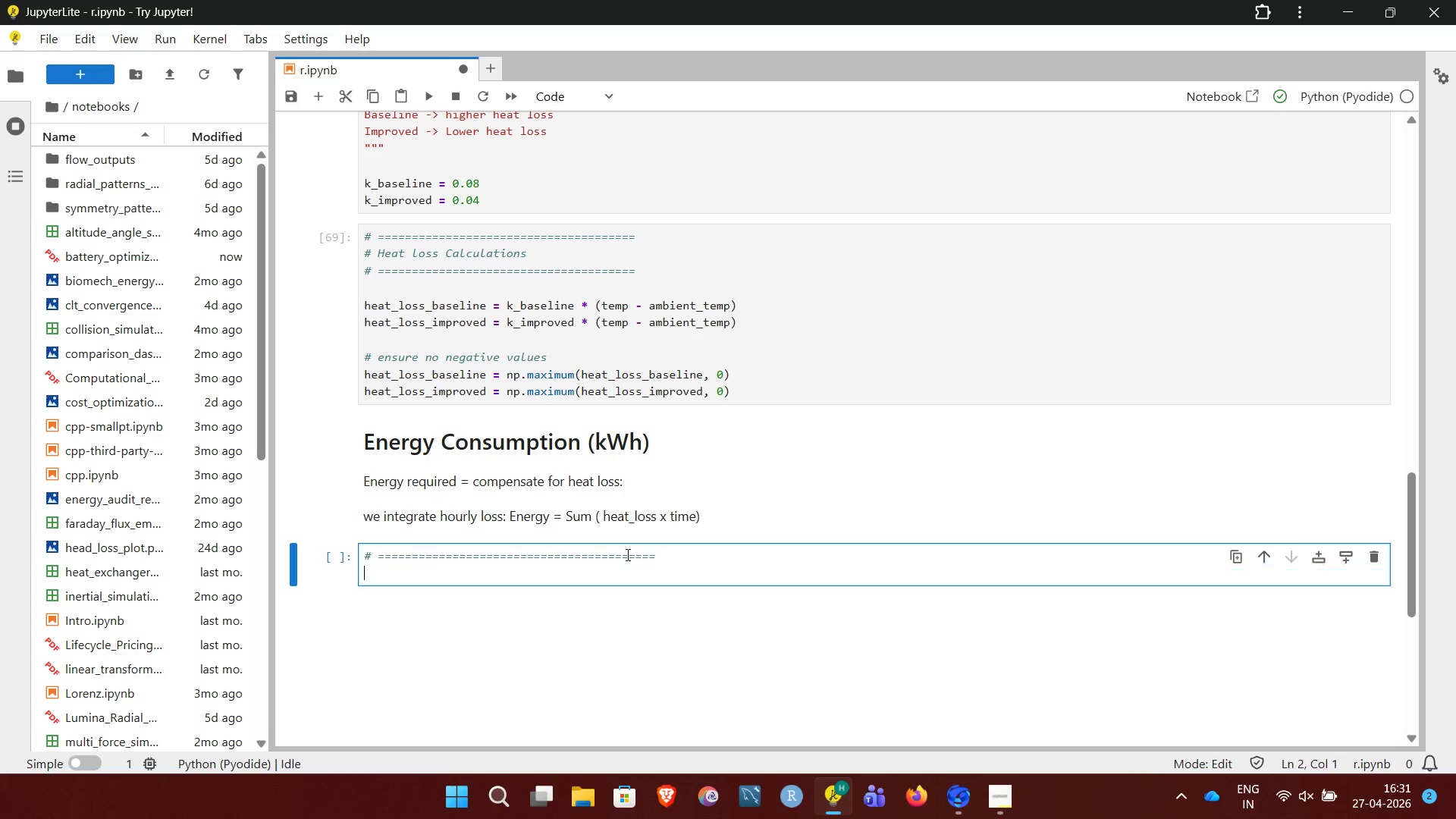 
key(Enter)
 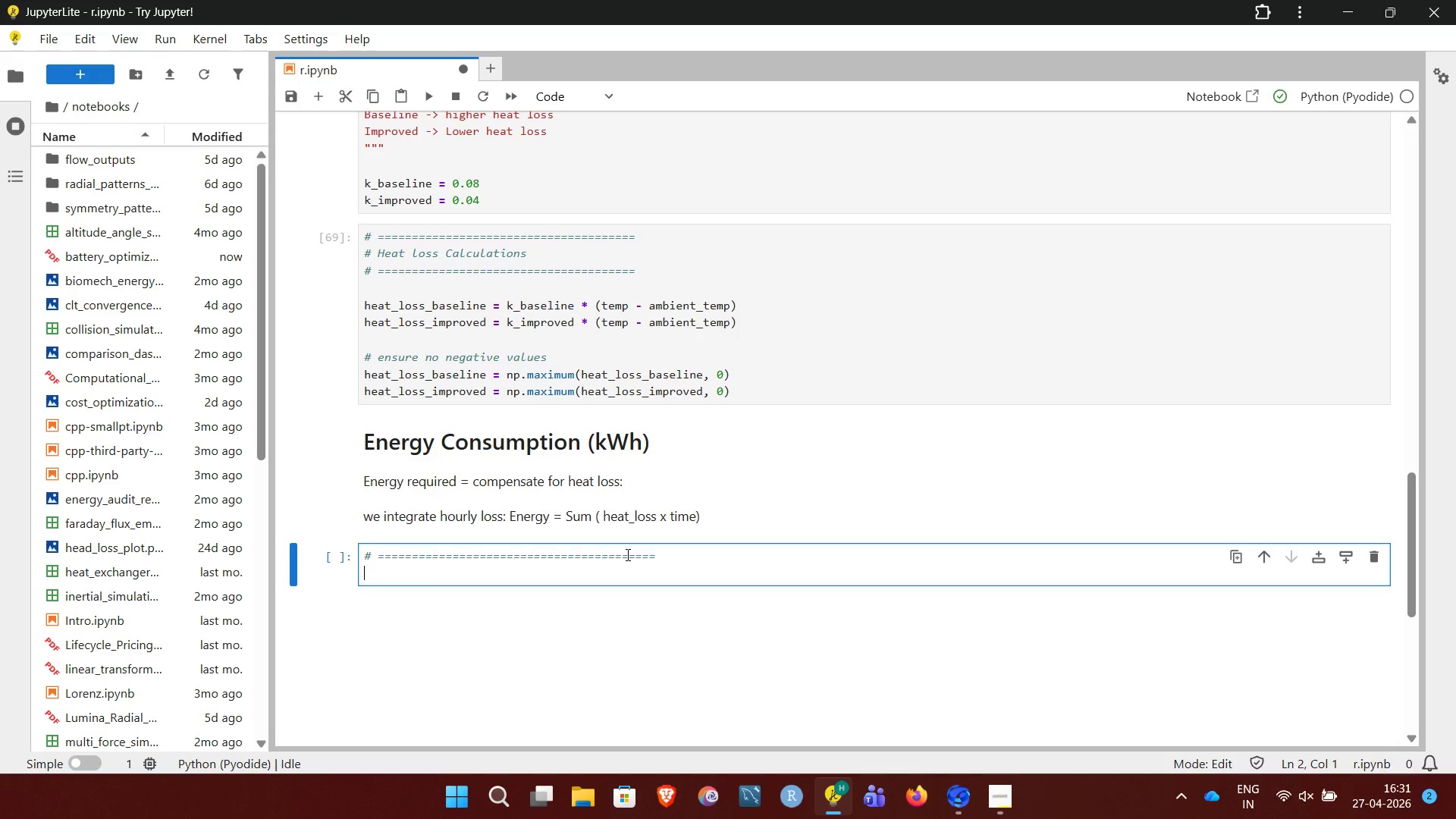 
type(# Energy Consumption (kWh))
 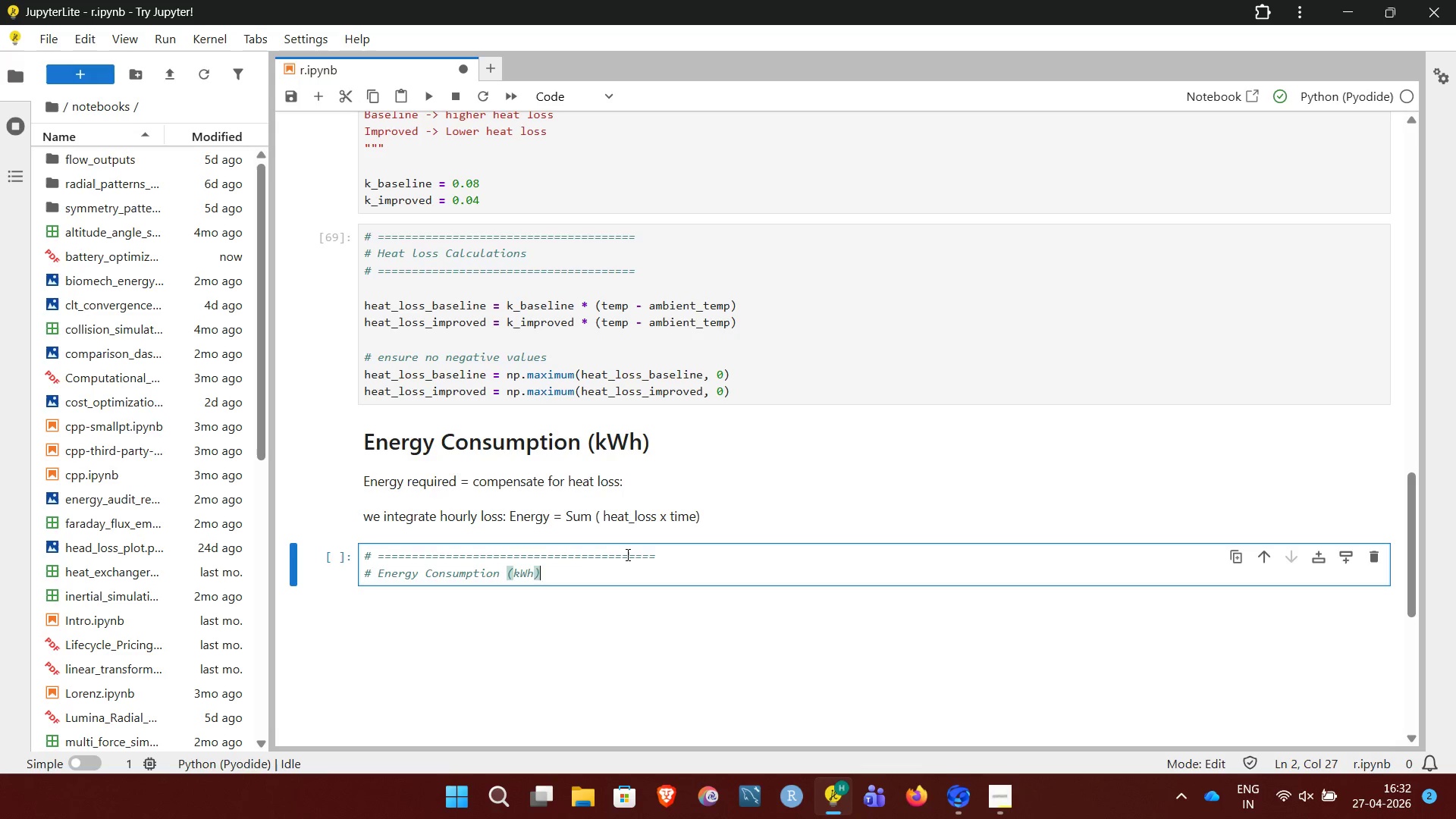 
key(Enter)
 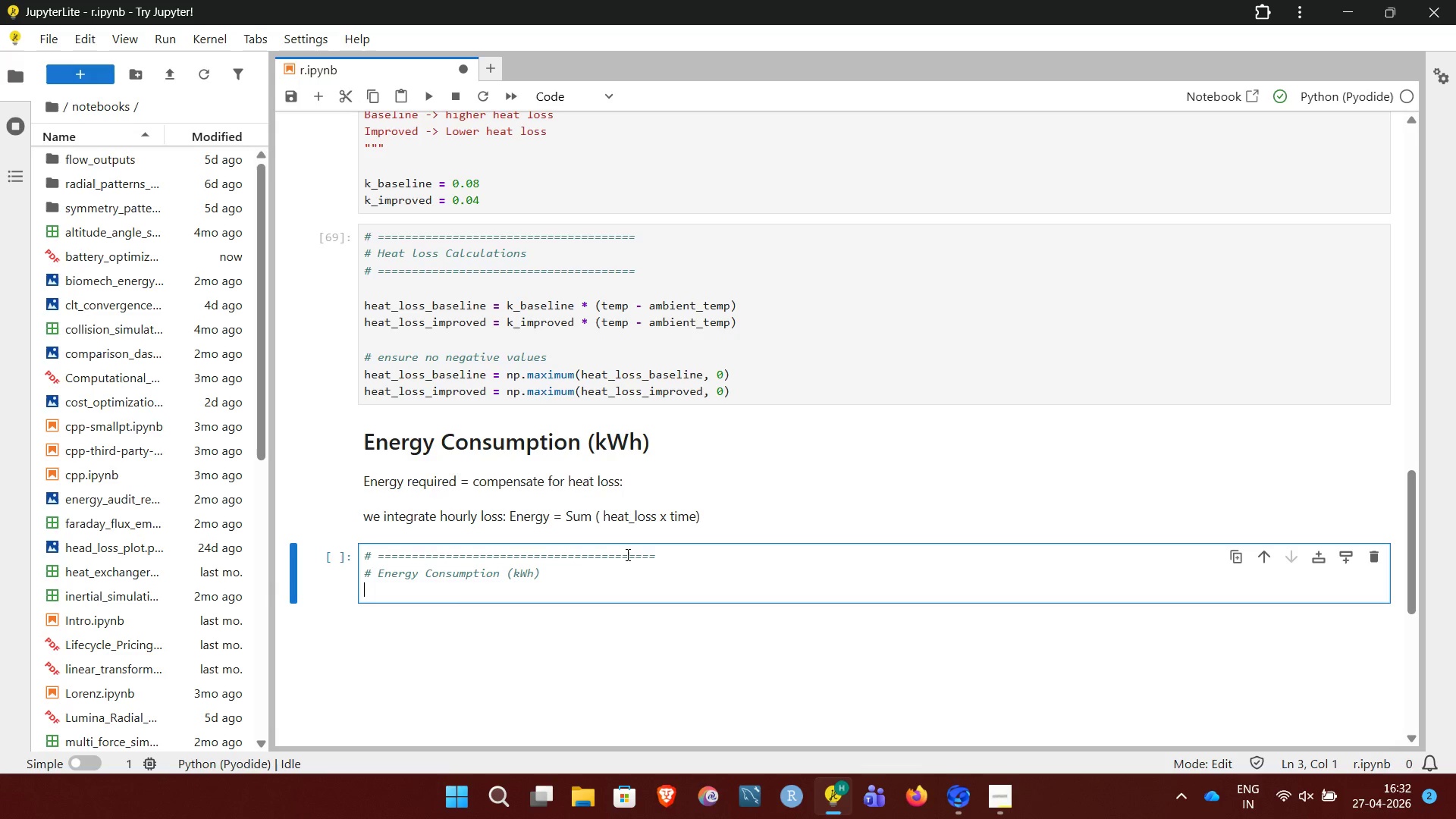 
key(Shift+ShiftLeft)
 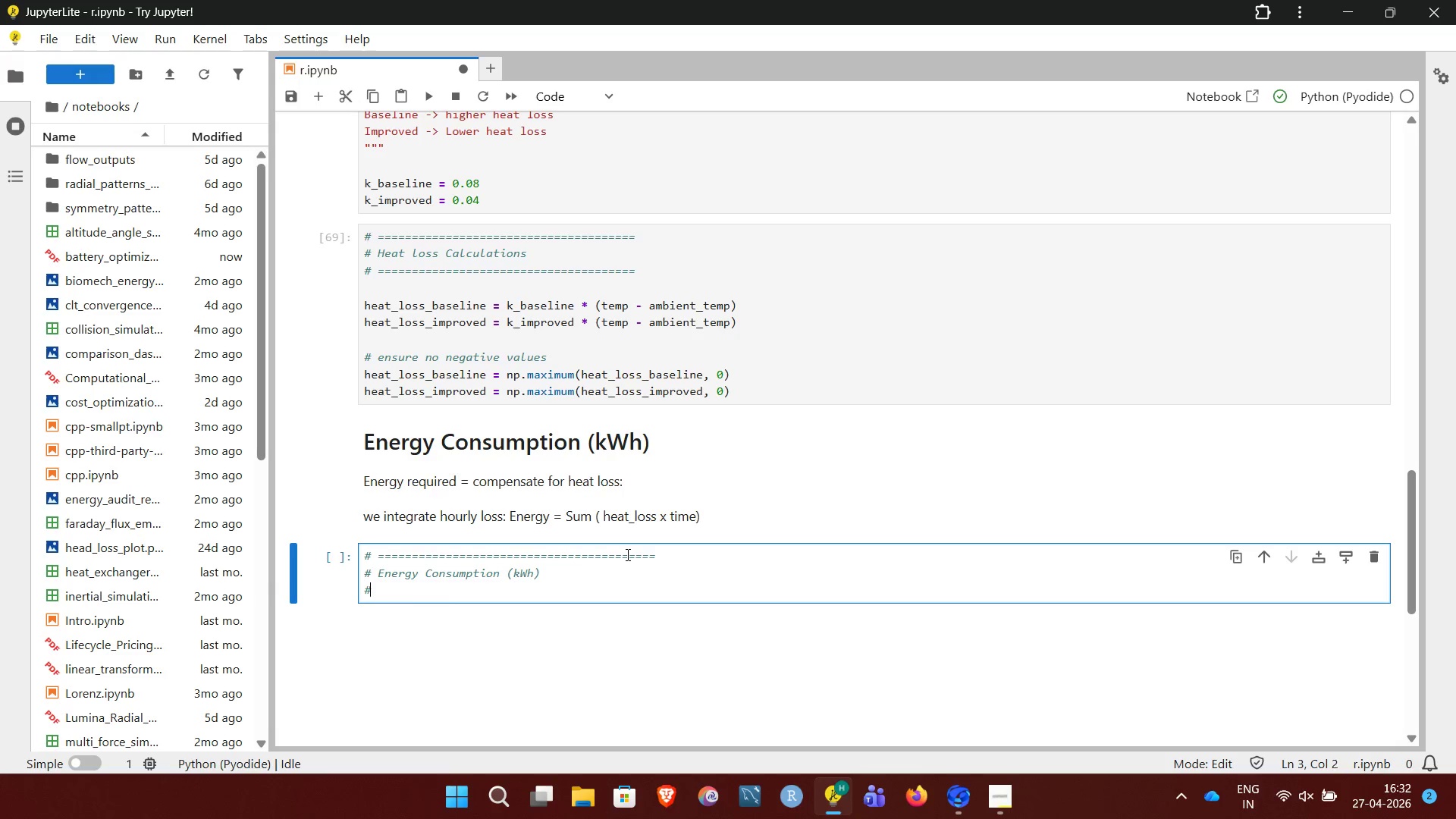 
key(Shift+3)
 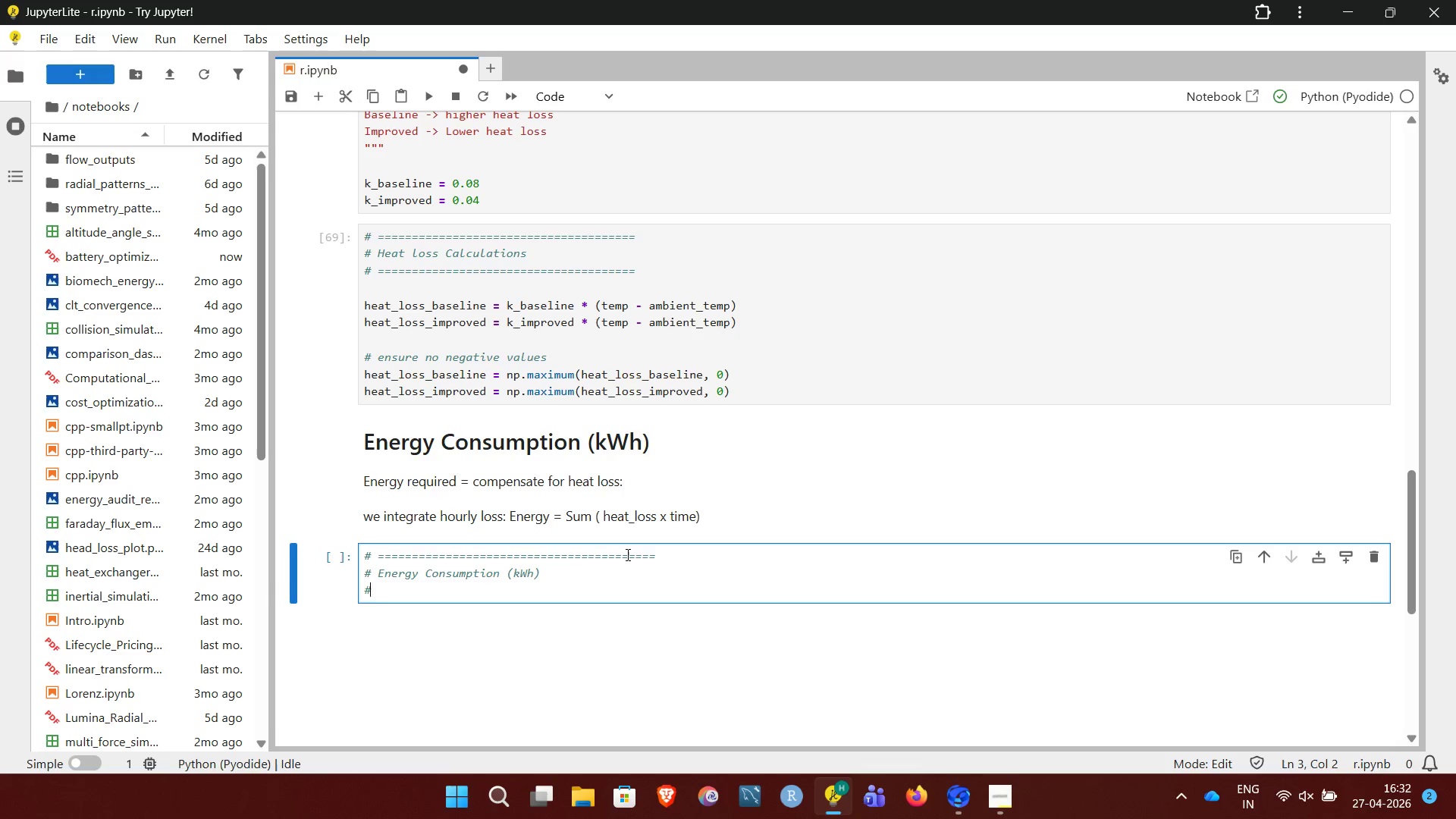 
key(Space)
 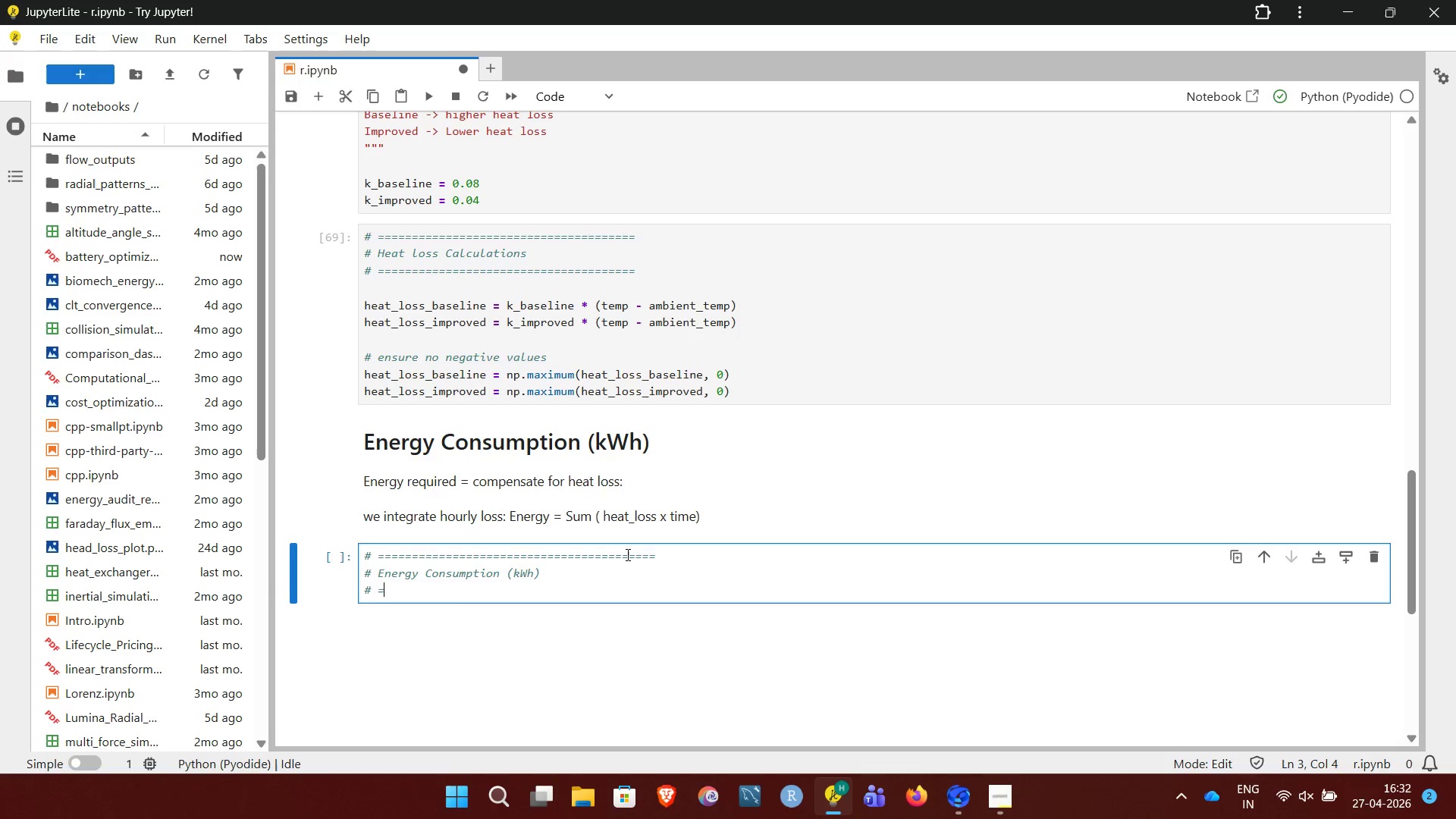 
hold_key(key=Equal, duration=1.5)
 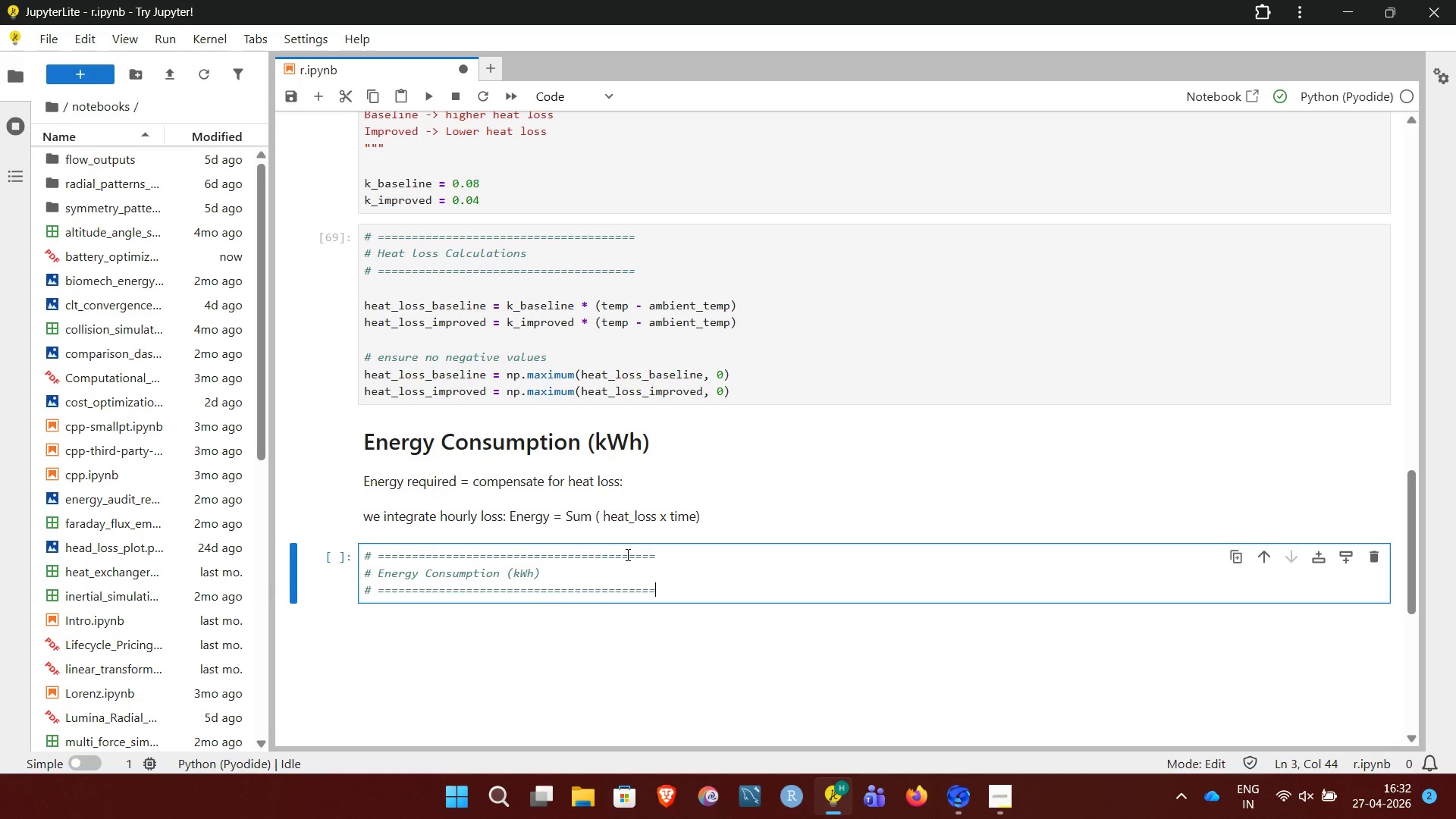 
key(Equal)
 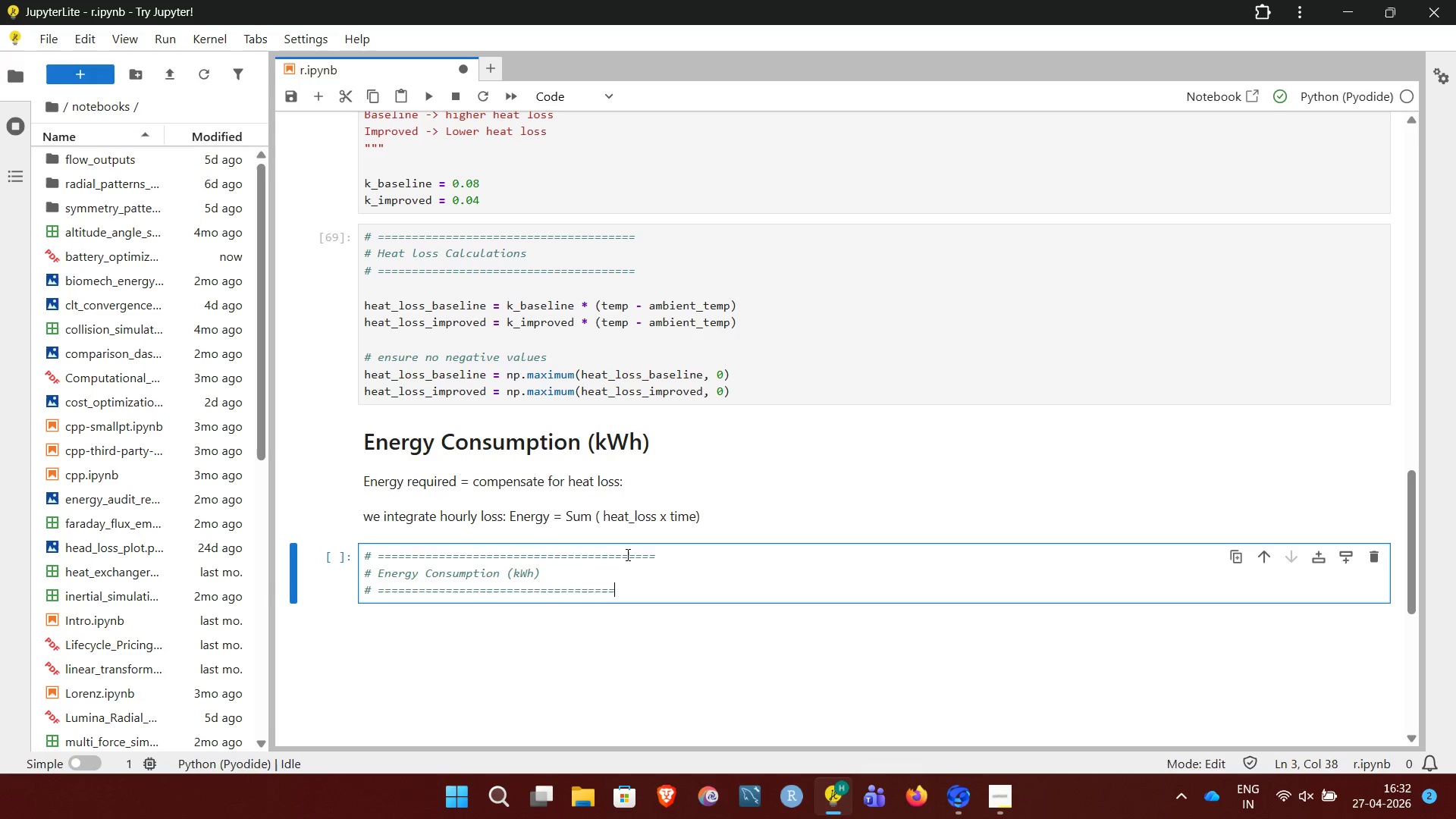 
key(Equal)
 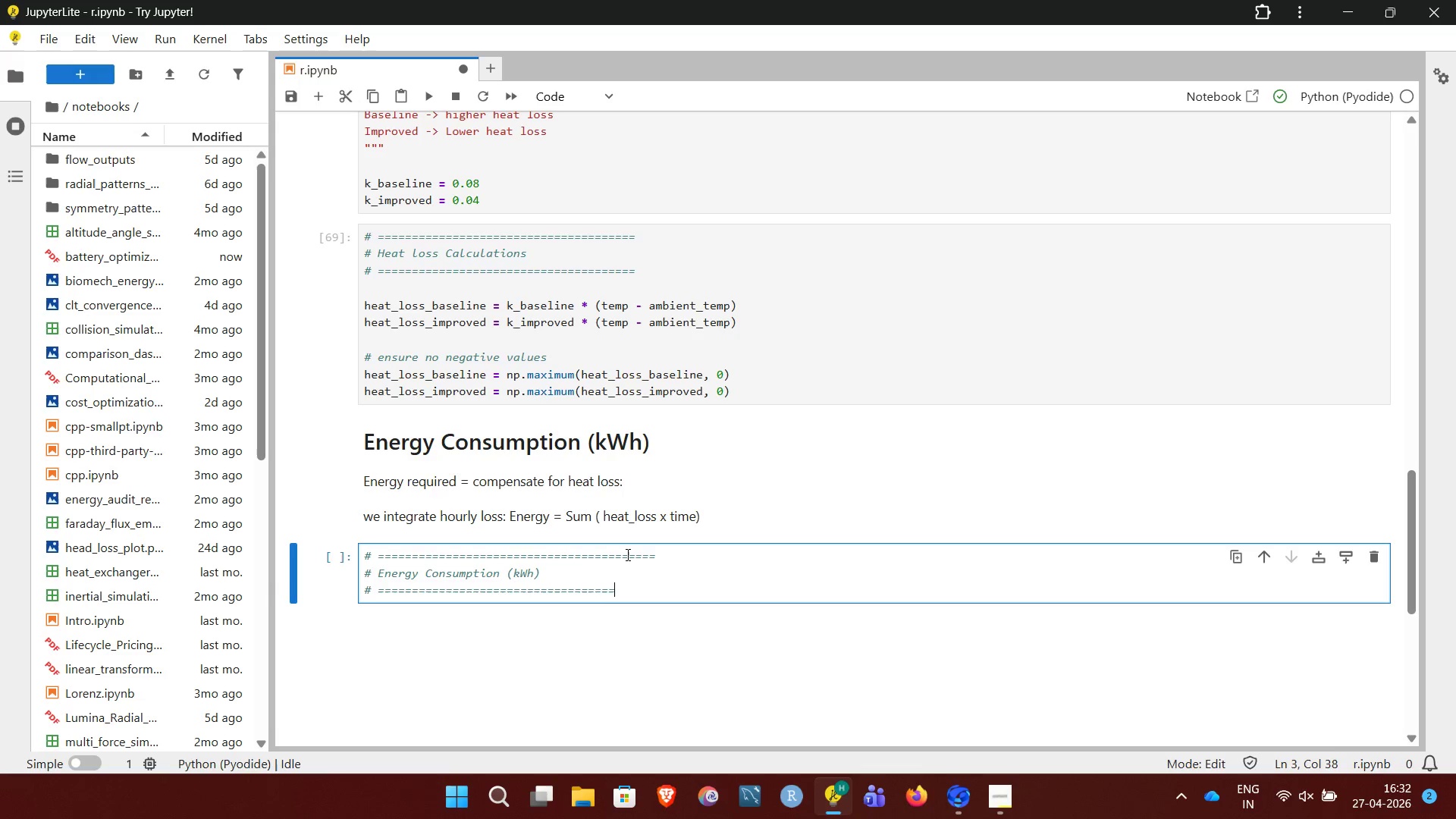 
key(Equal)
 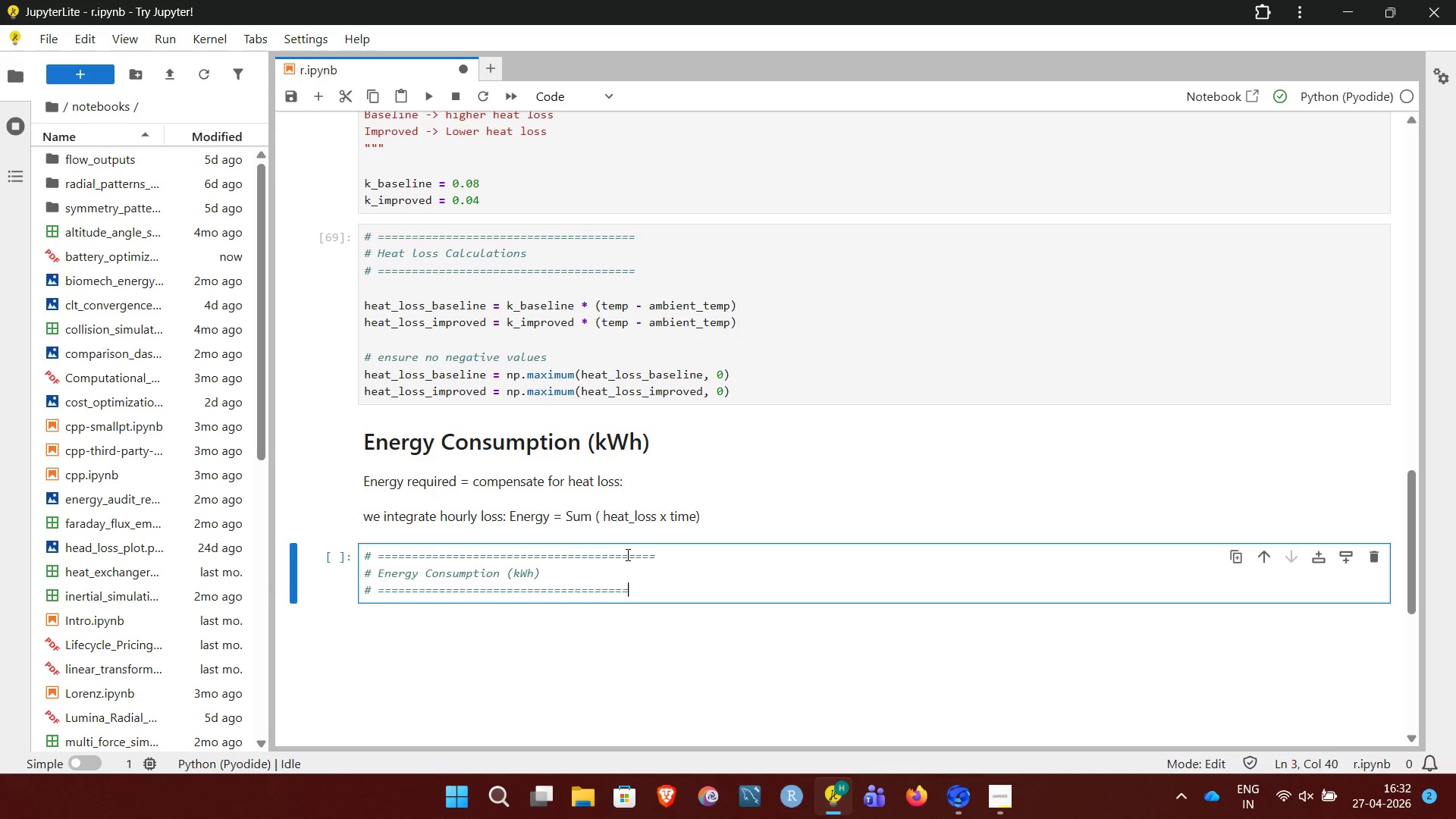 
key(Equal)
 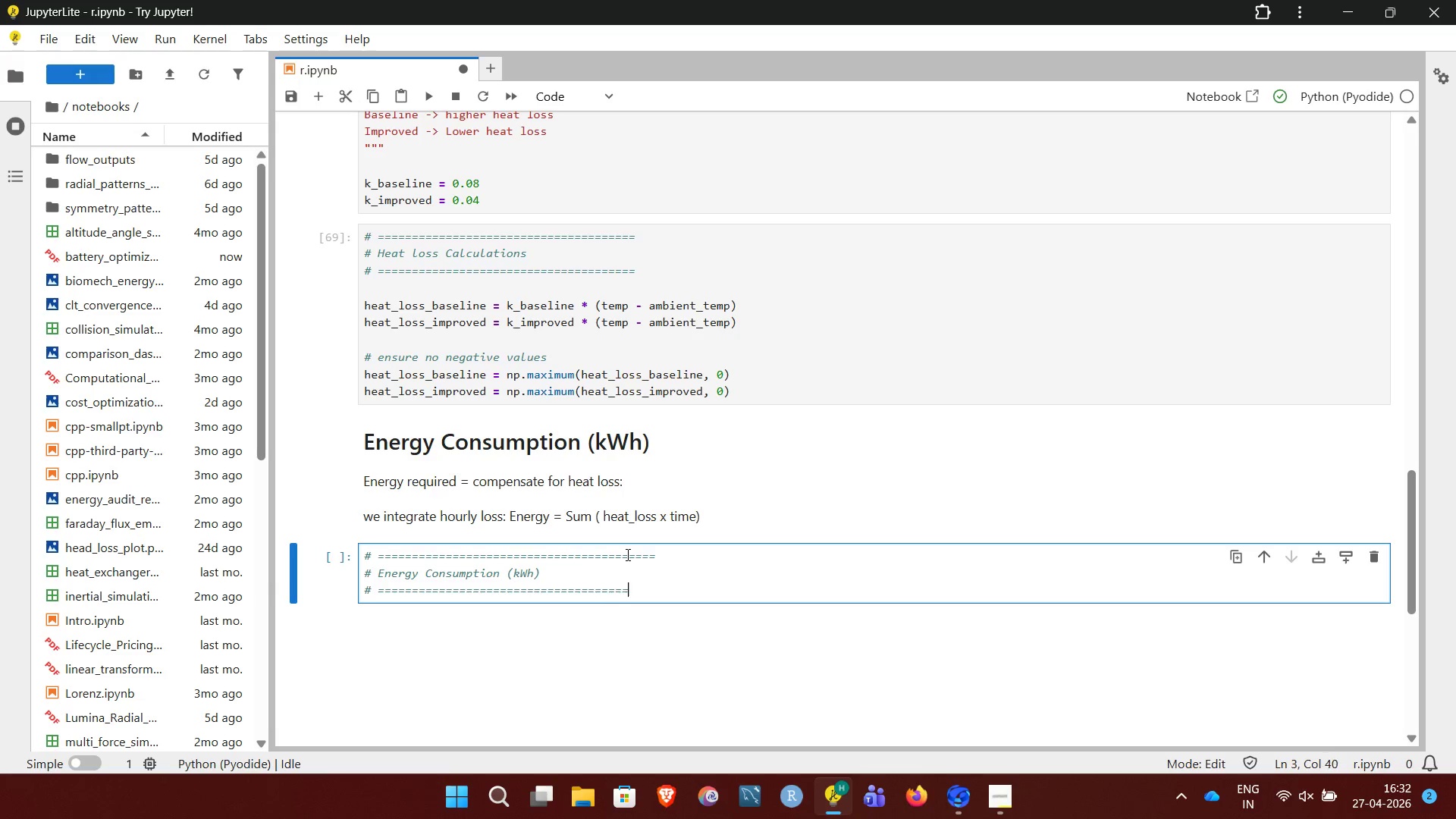 
key(Equal)
 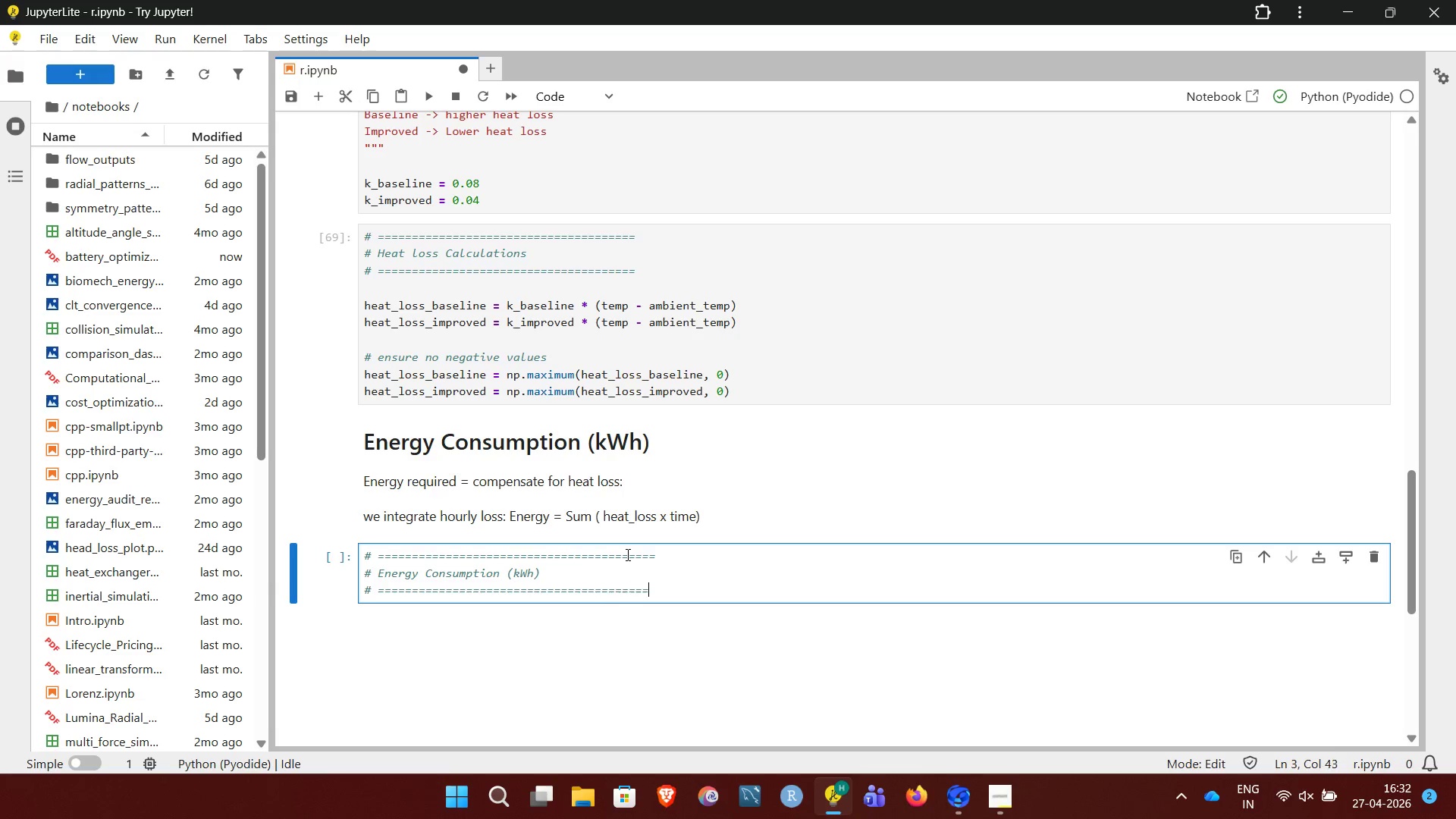 
key(Equal)
 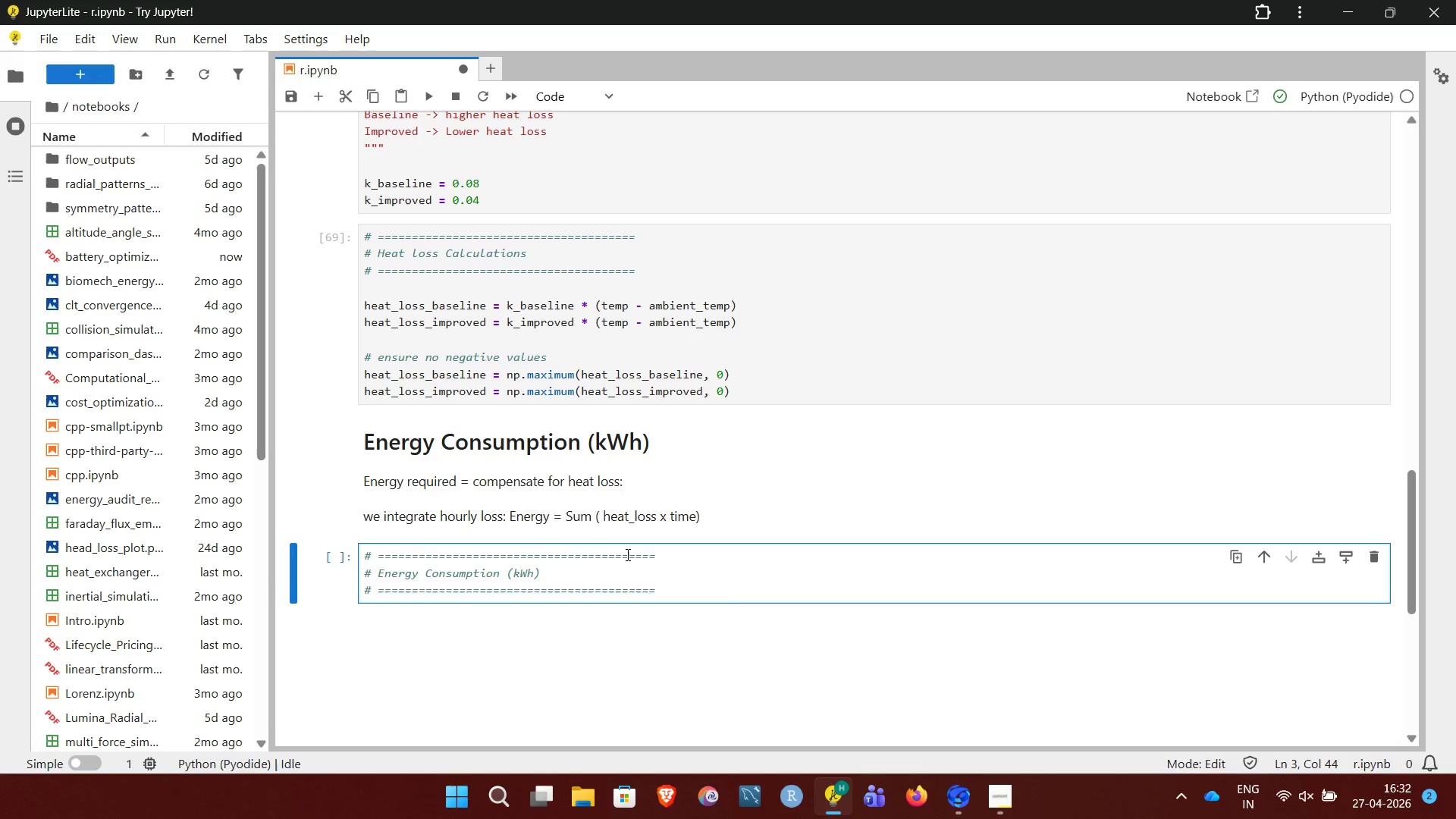 
key(Enter)
 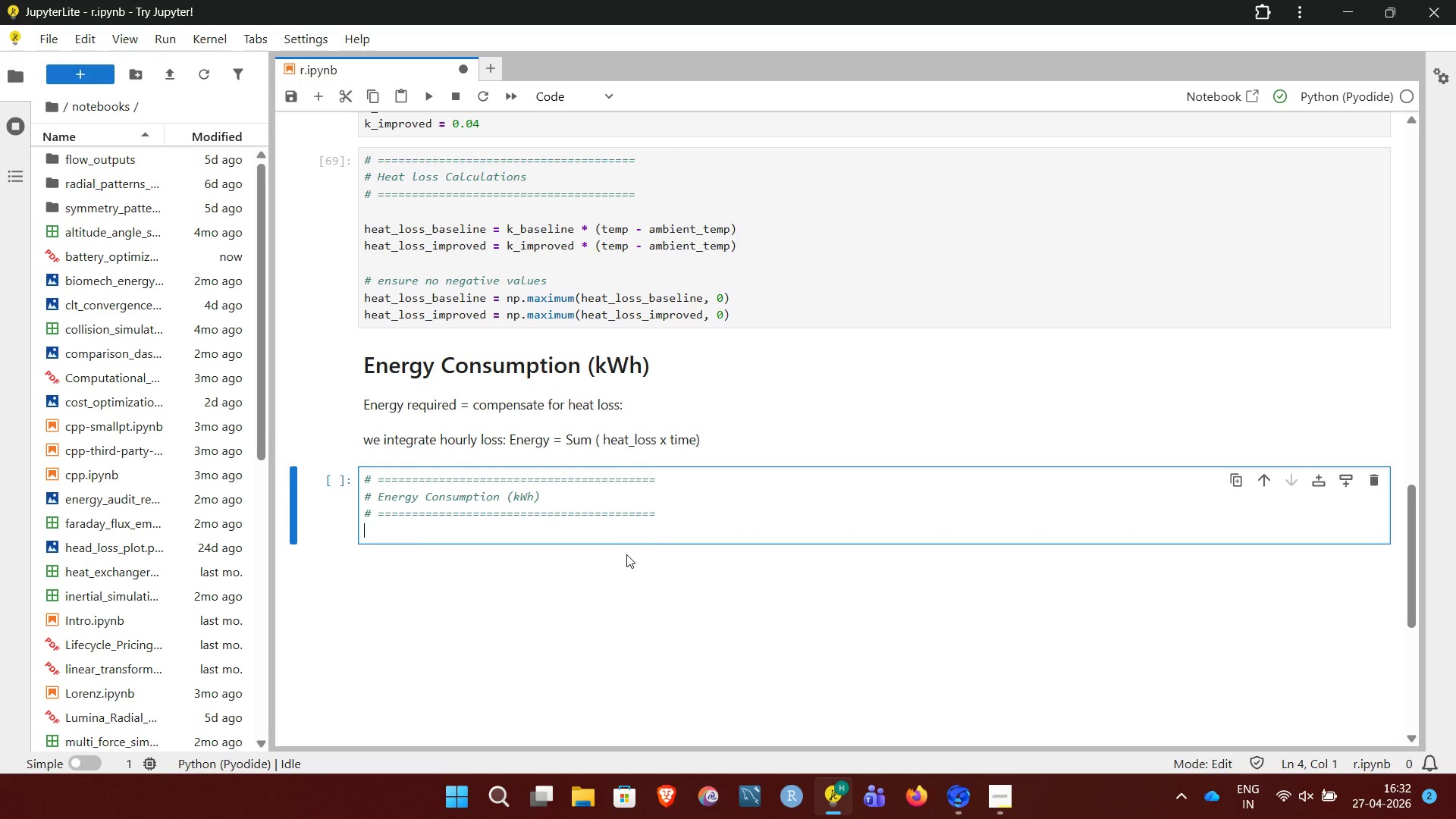 
wait(28.34)
 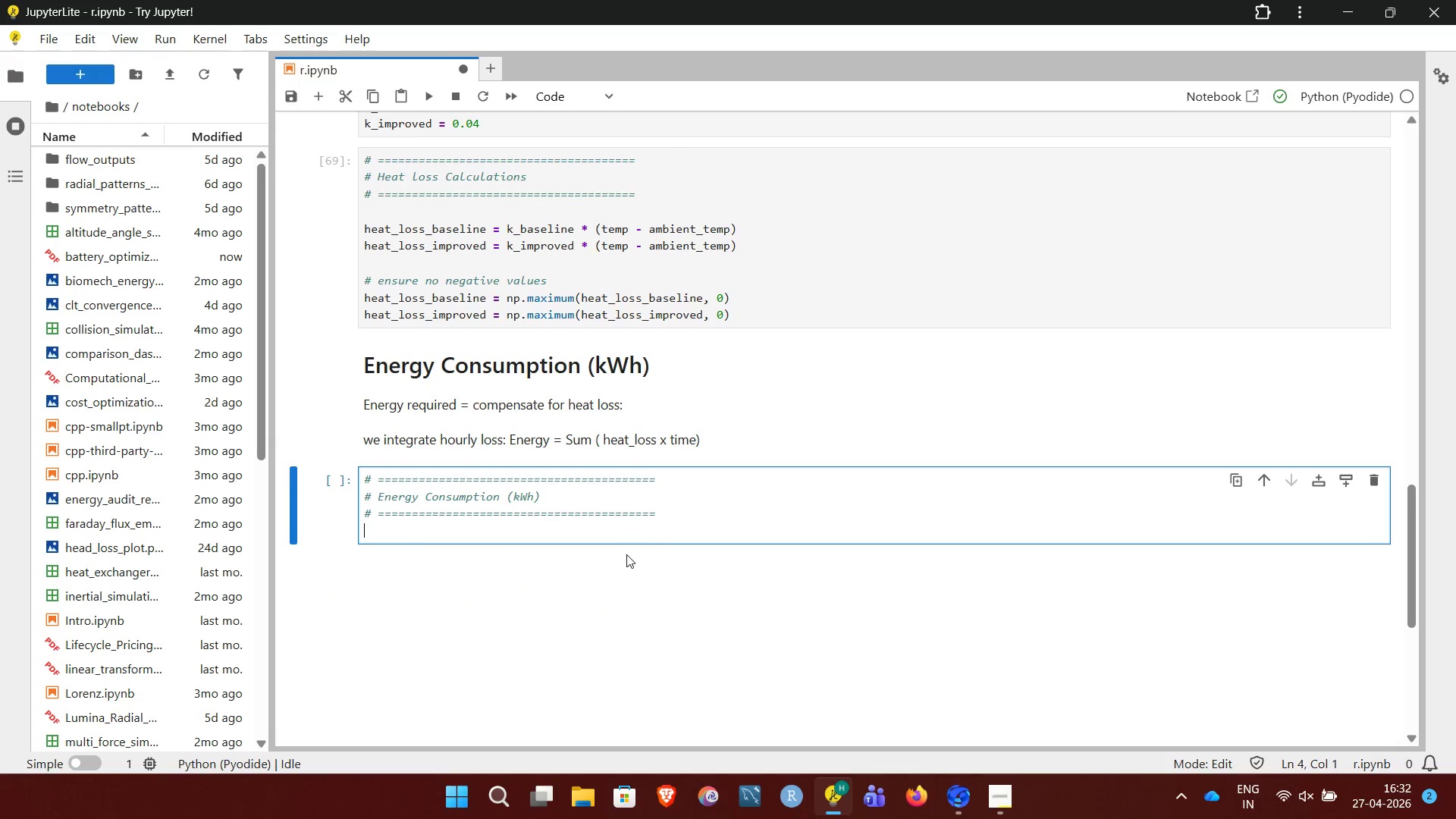 
key(B)
 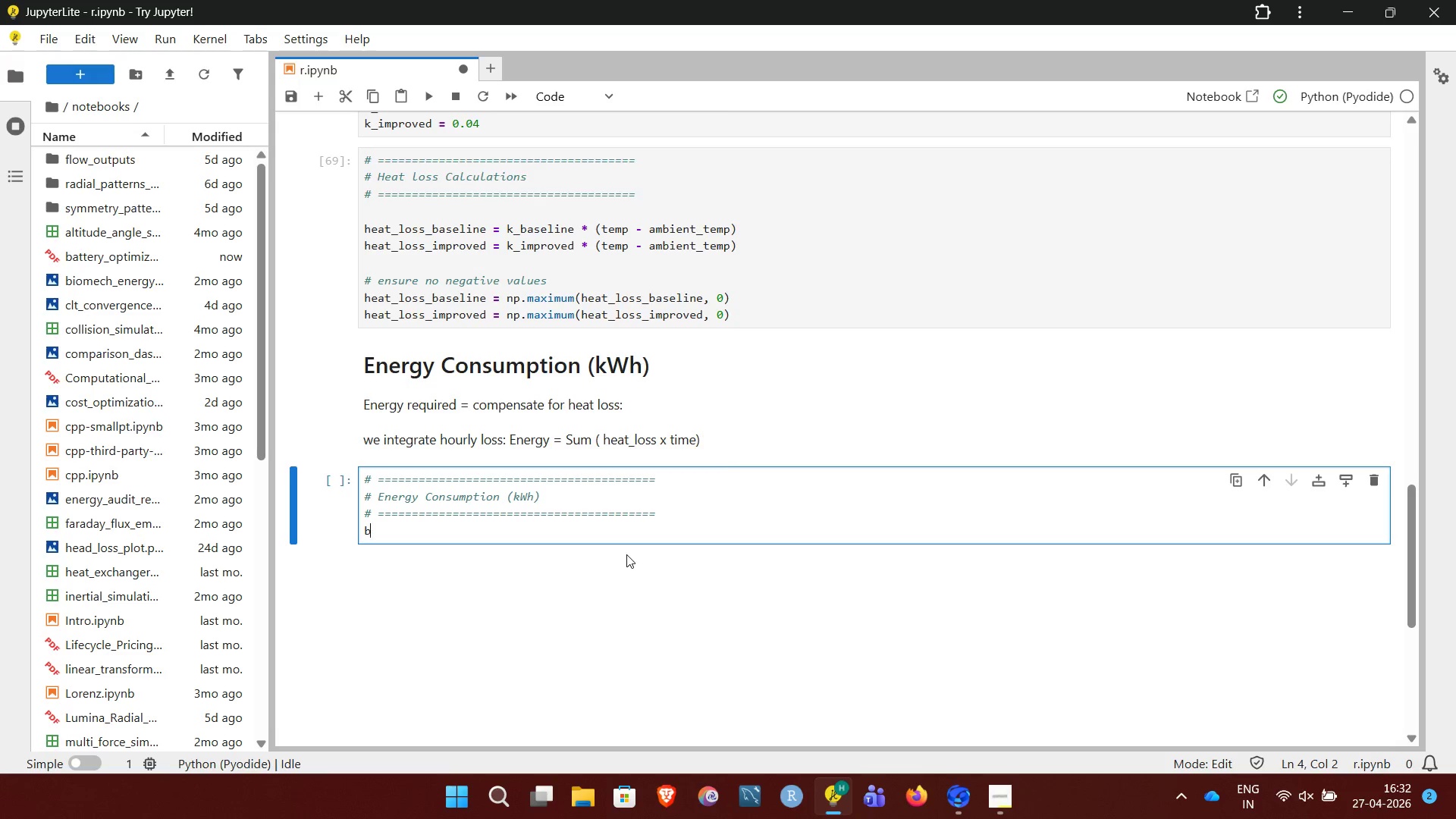 
key(Backspace)
type(energy_baseline = np.cuncum(heat_loss_baseline))
key(NumpadEnter)
type(energy_improc)
key(Backspace)
type(ved = energy)
 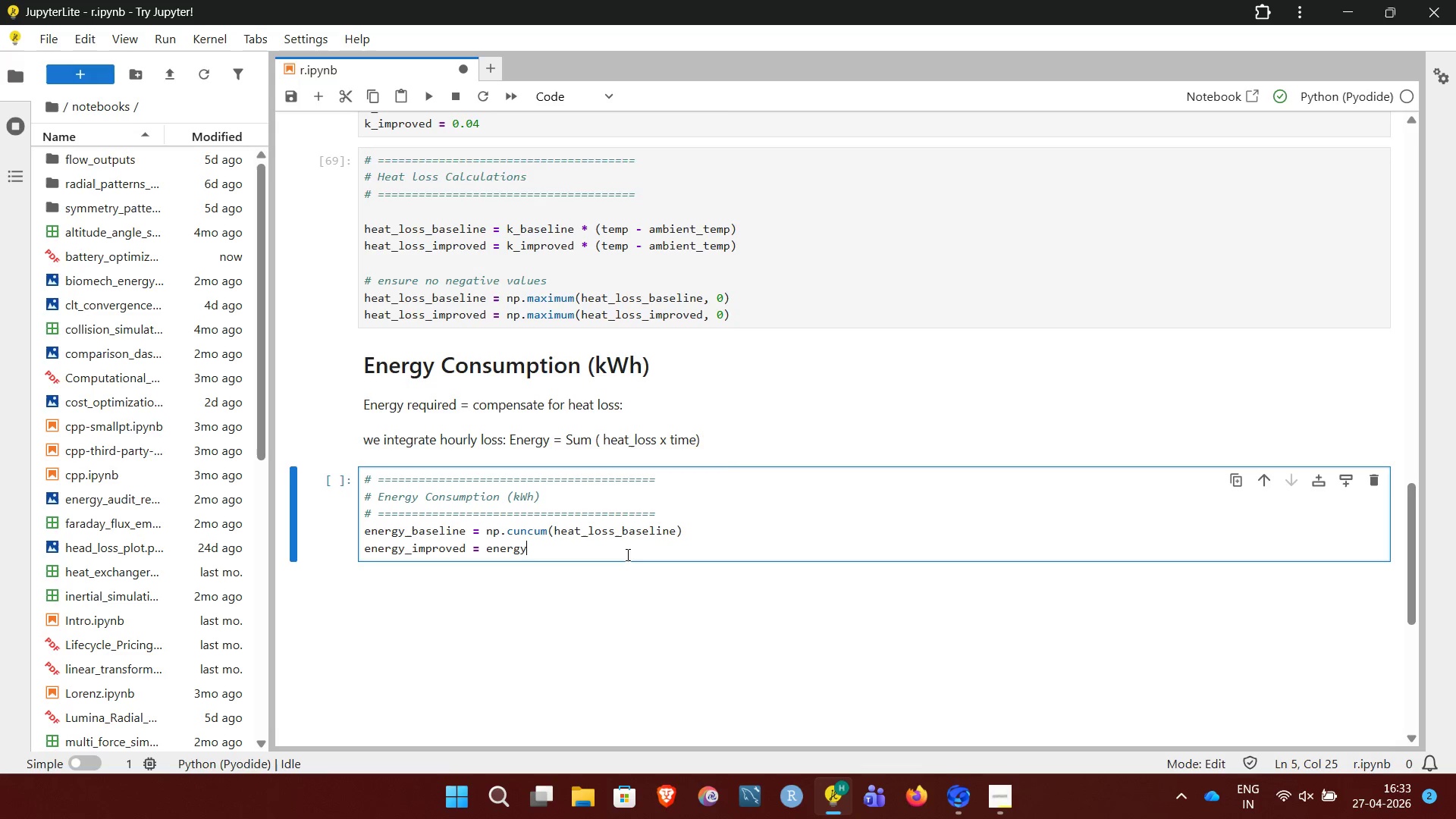 
wait(5.33)
 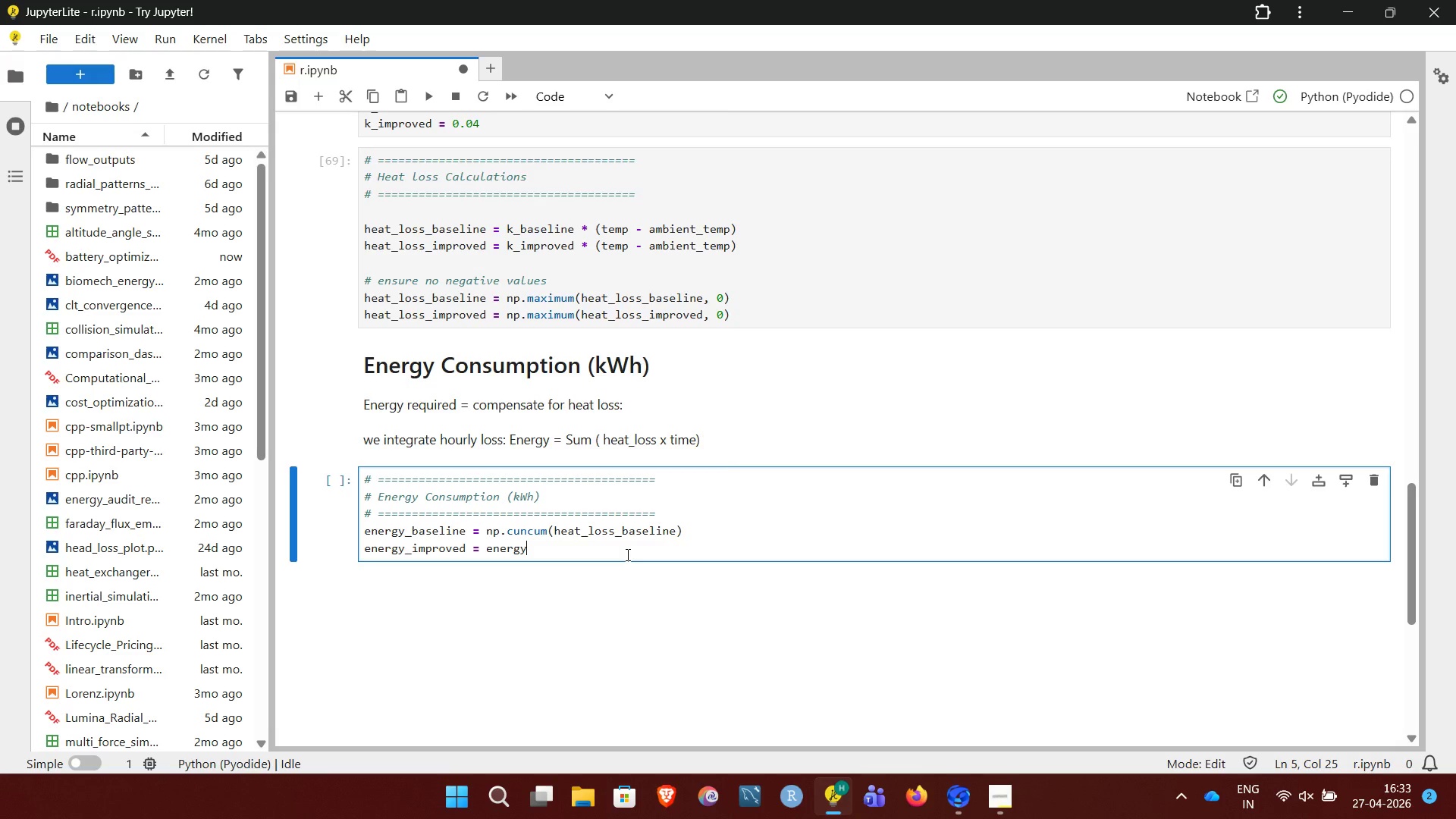 
type(_improved[-1])
 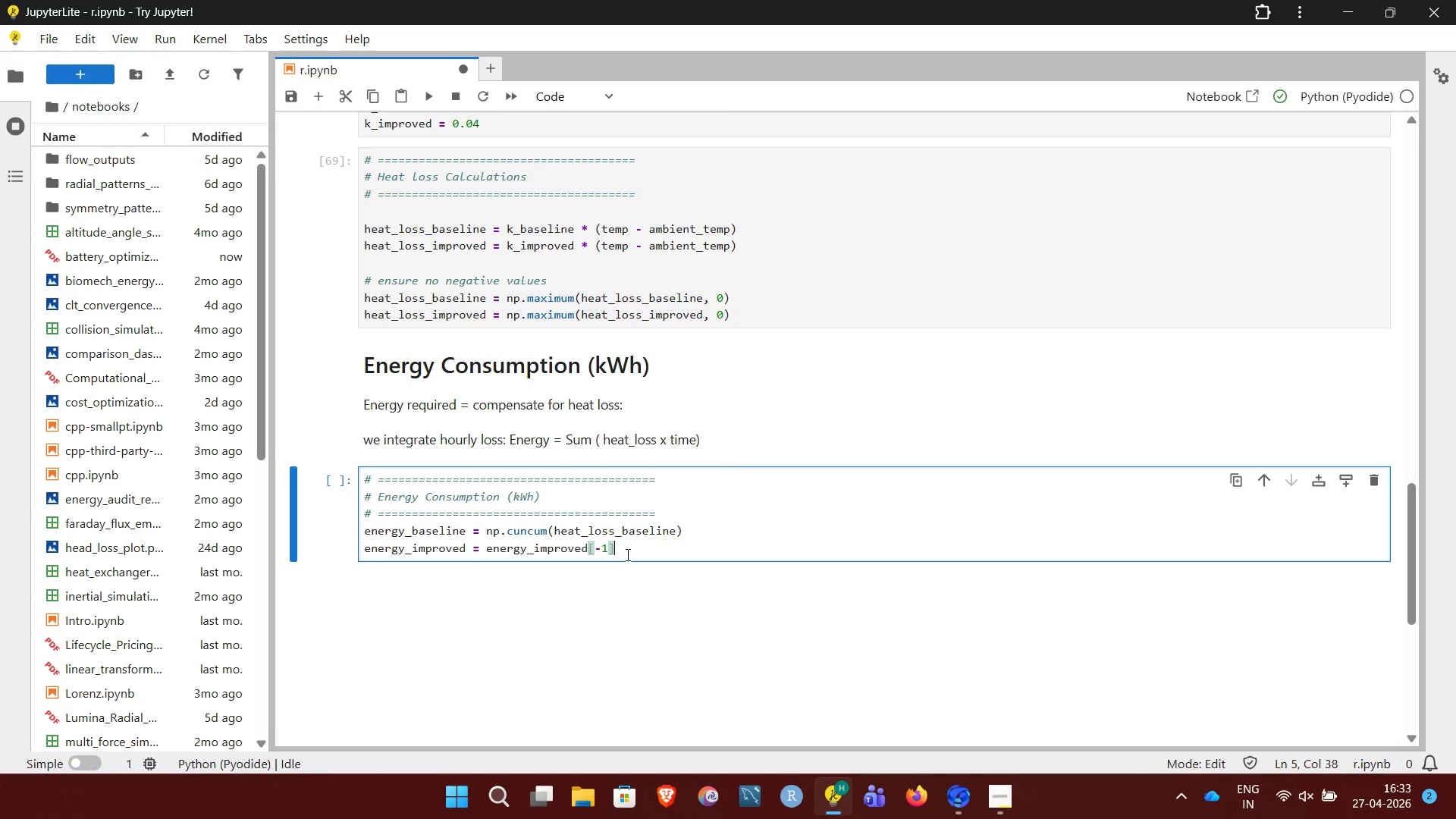 
wait(5.09)
 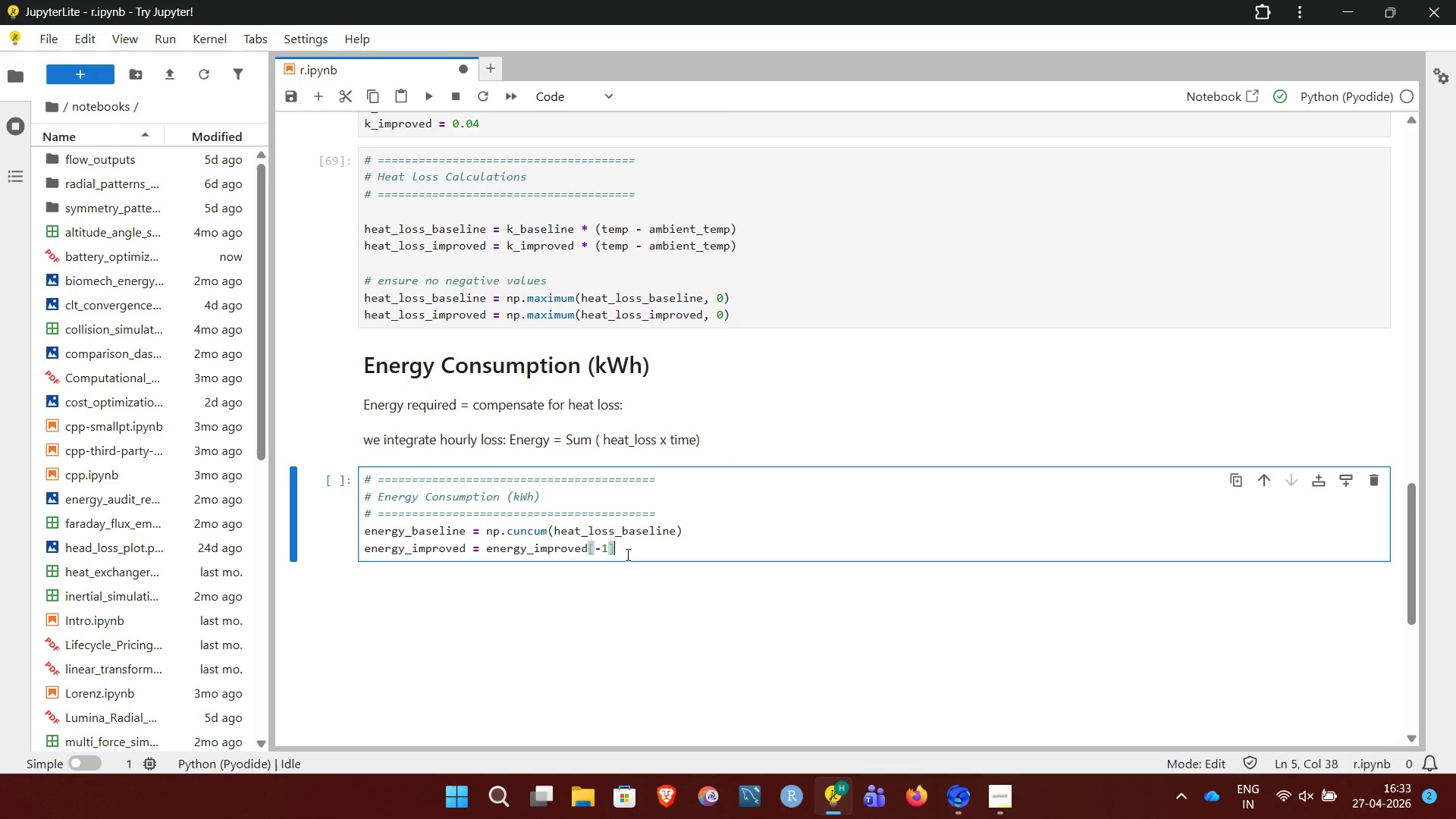 
hold_key(key=Backspace, duration=1.11)
 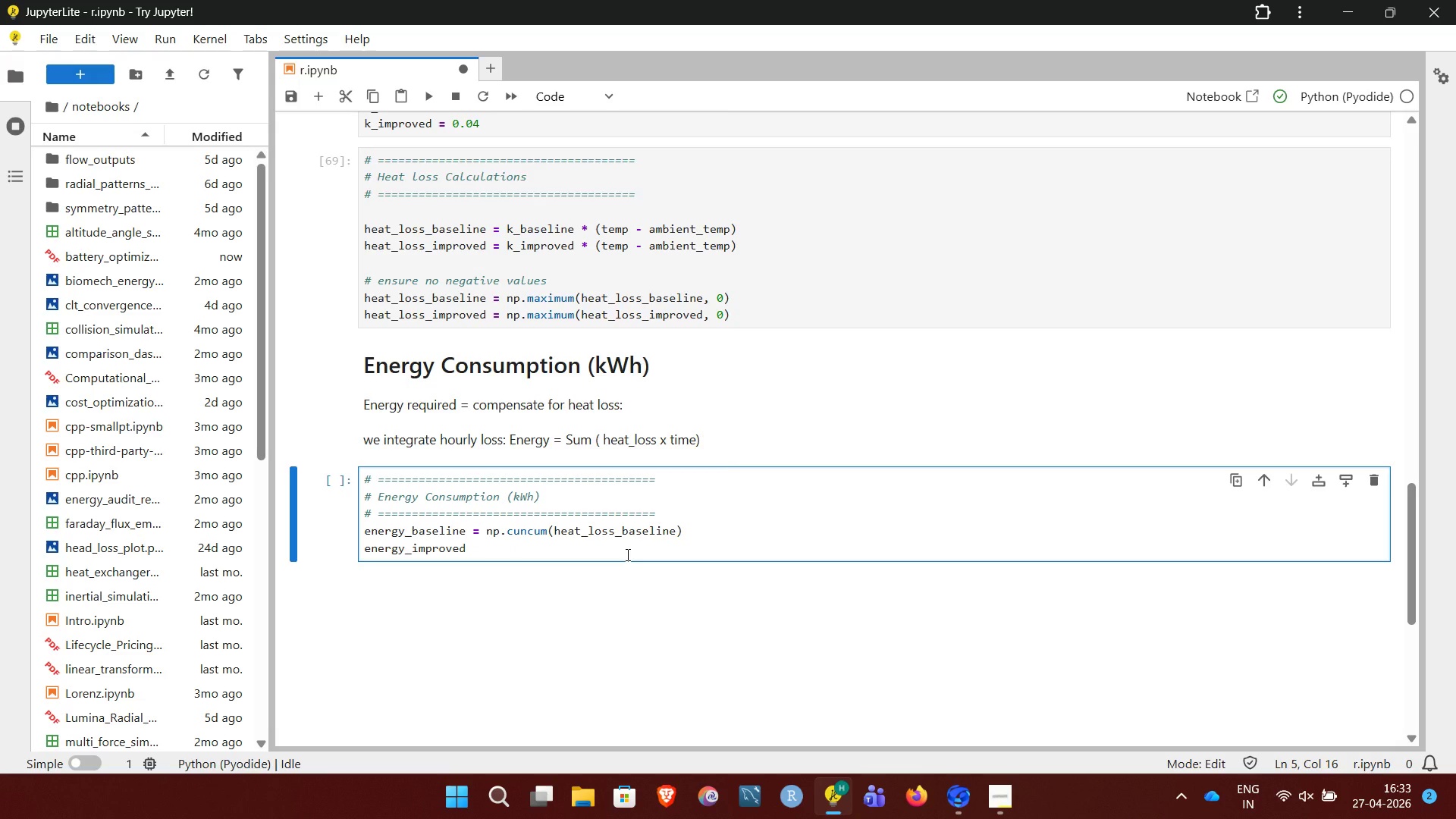 
type( = np.c)
key(Tab)
type(u)
 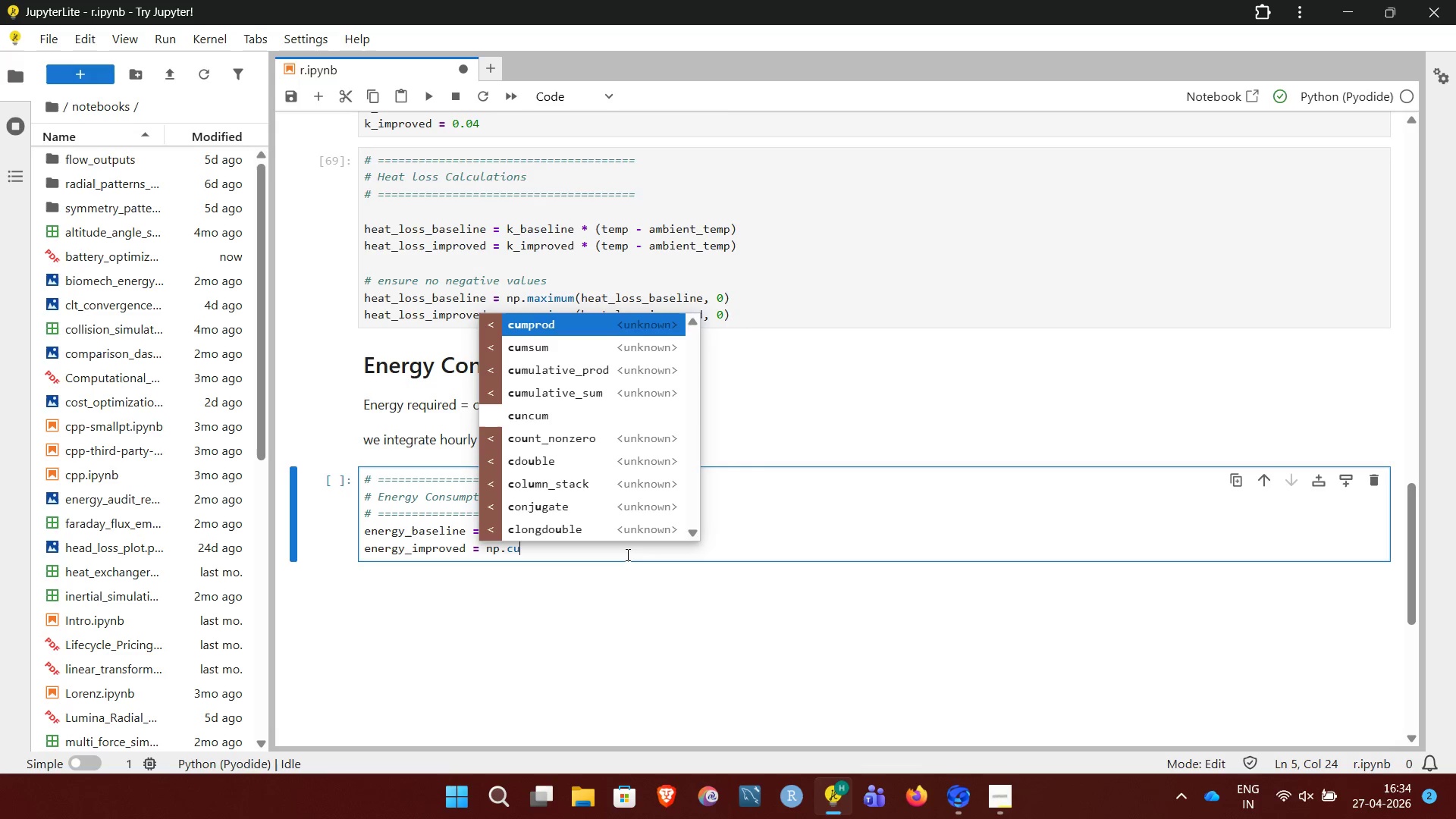 
key(ArrowDown)
 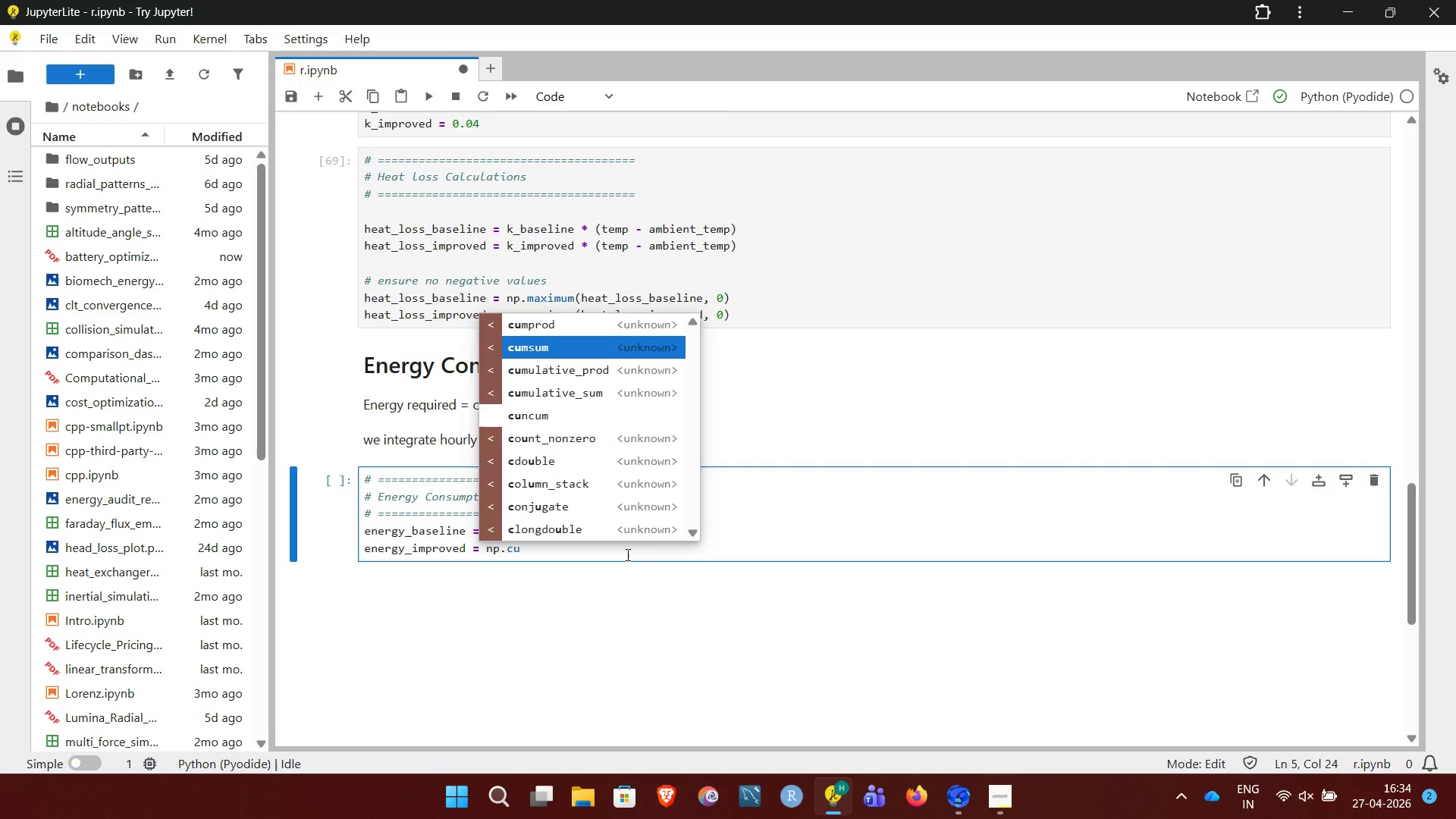 
key(NumpadEnter)
 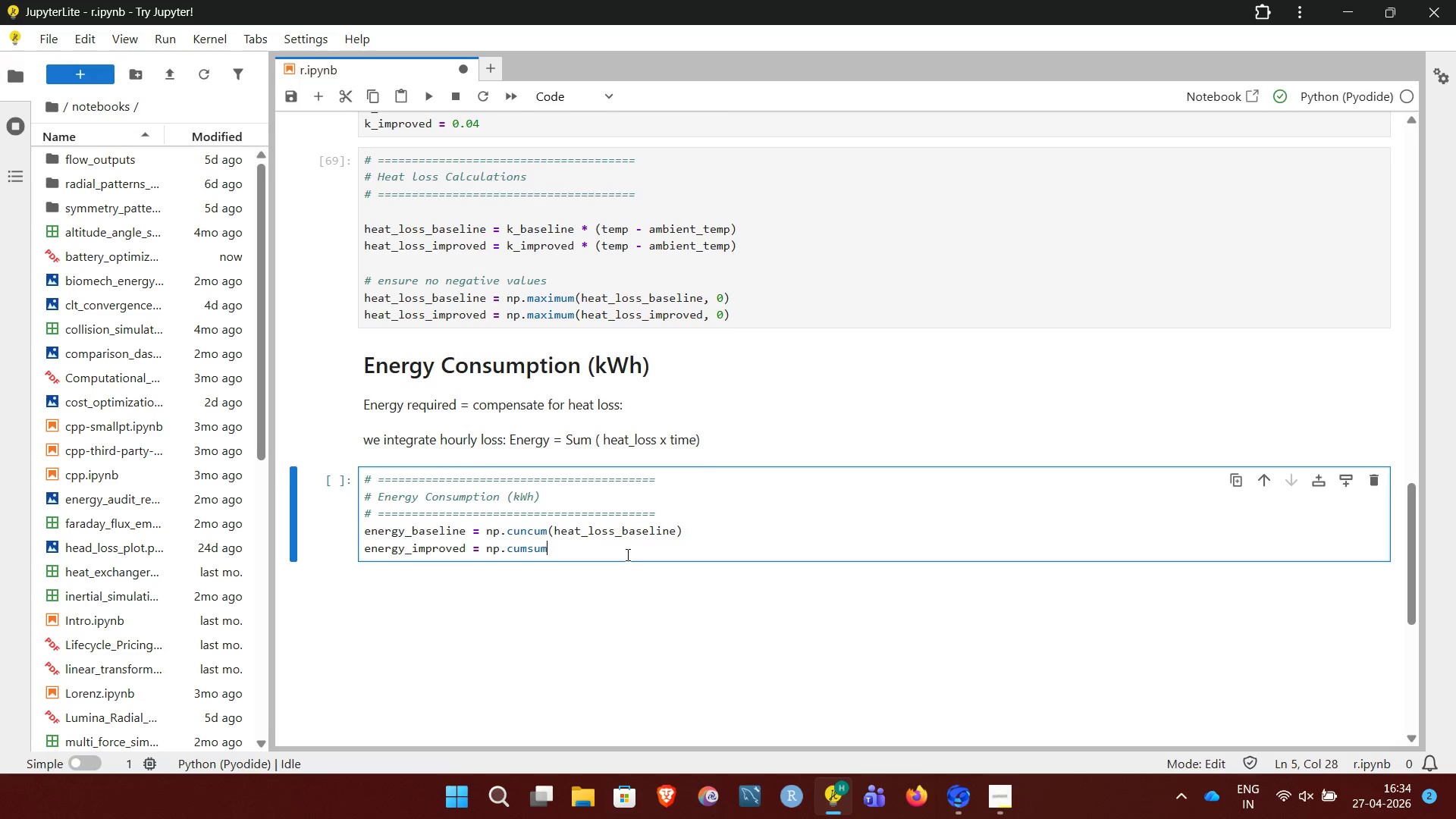 
type((heat)
 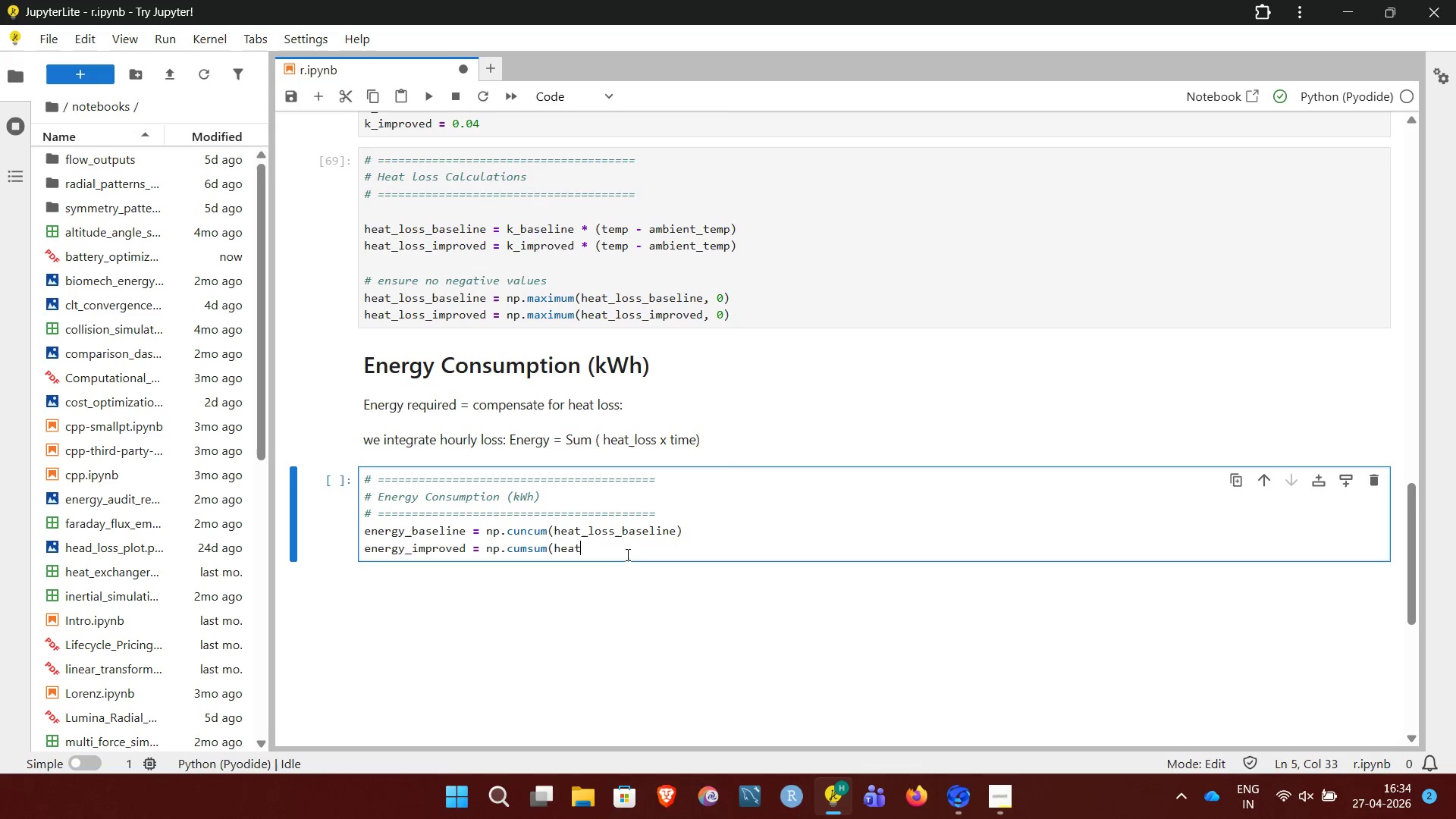 
wait(7.34)
 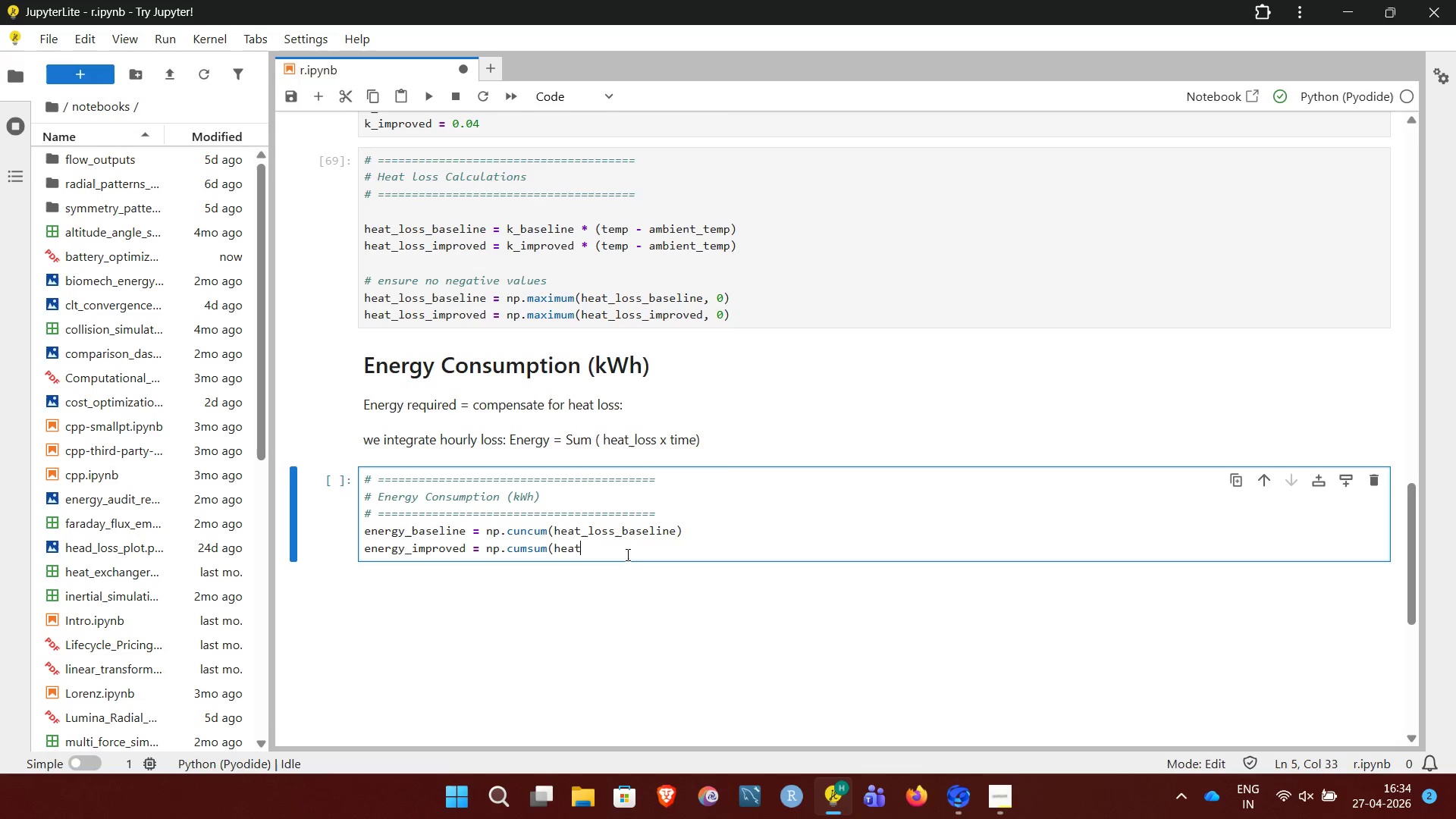 
type(_loss_improved)
 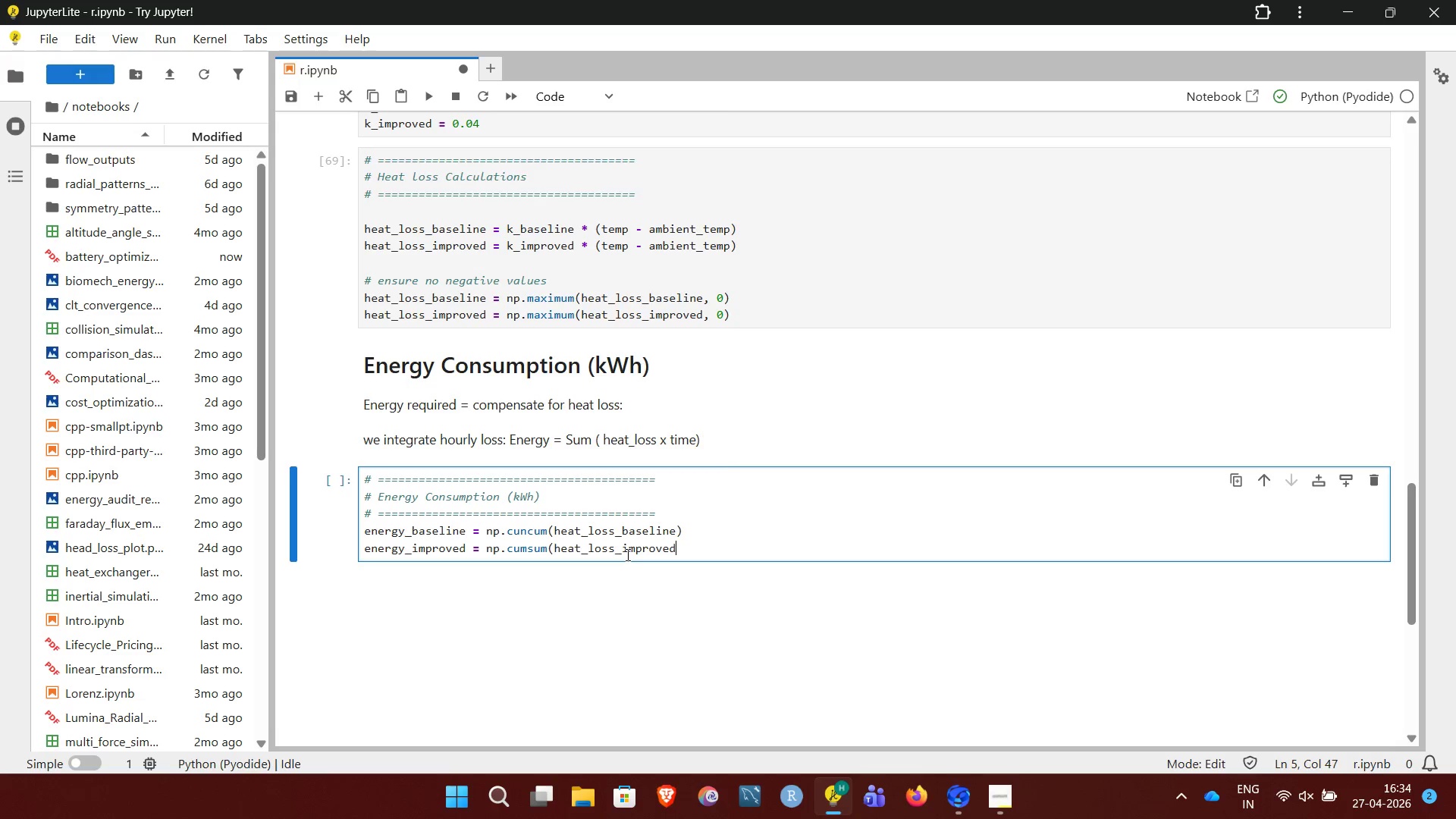 
type())
key(NumpadEnter)
key(NumpadEnter)
type(total)
 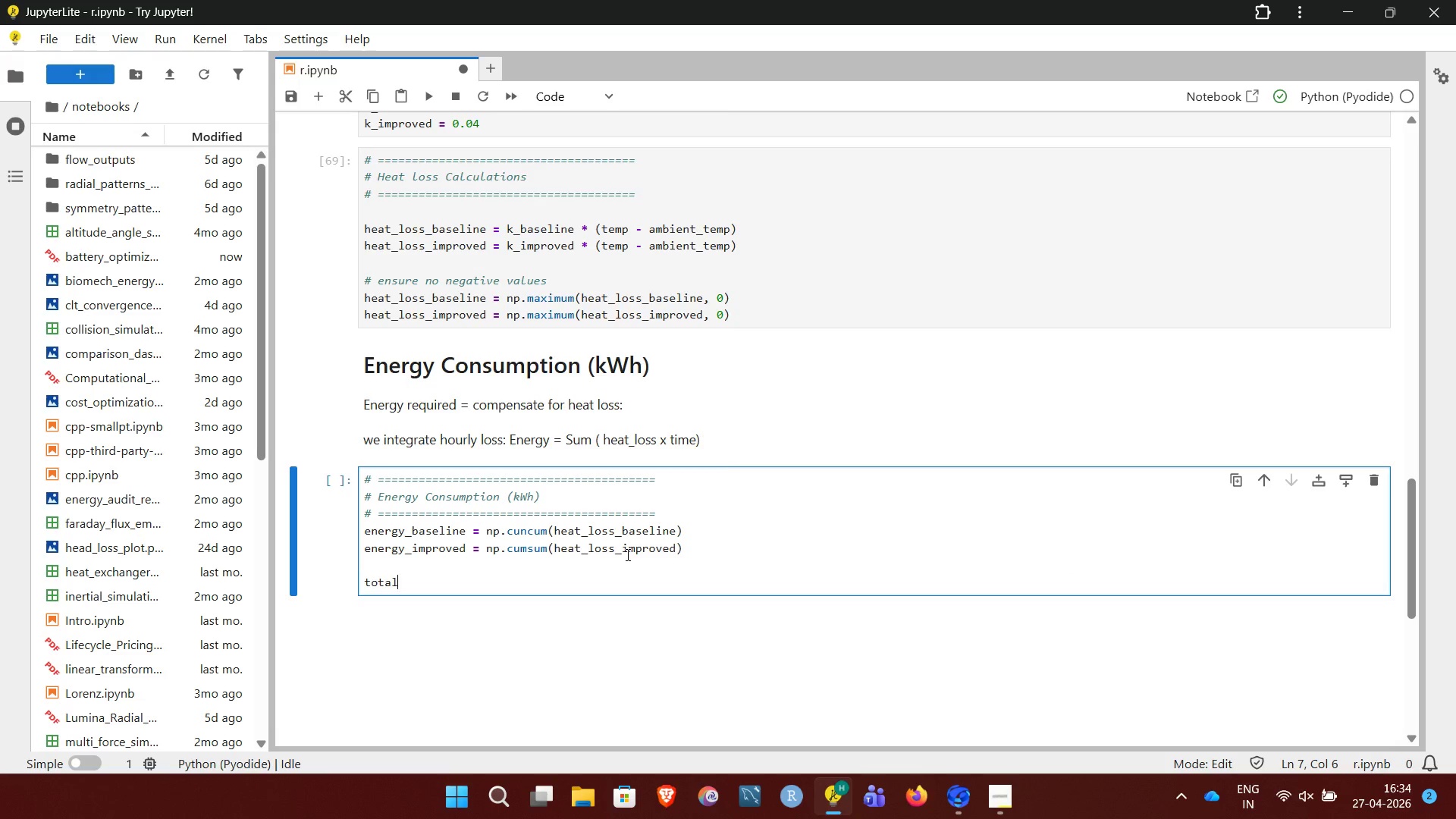 
type(_energy_baseline)
 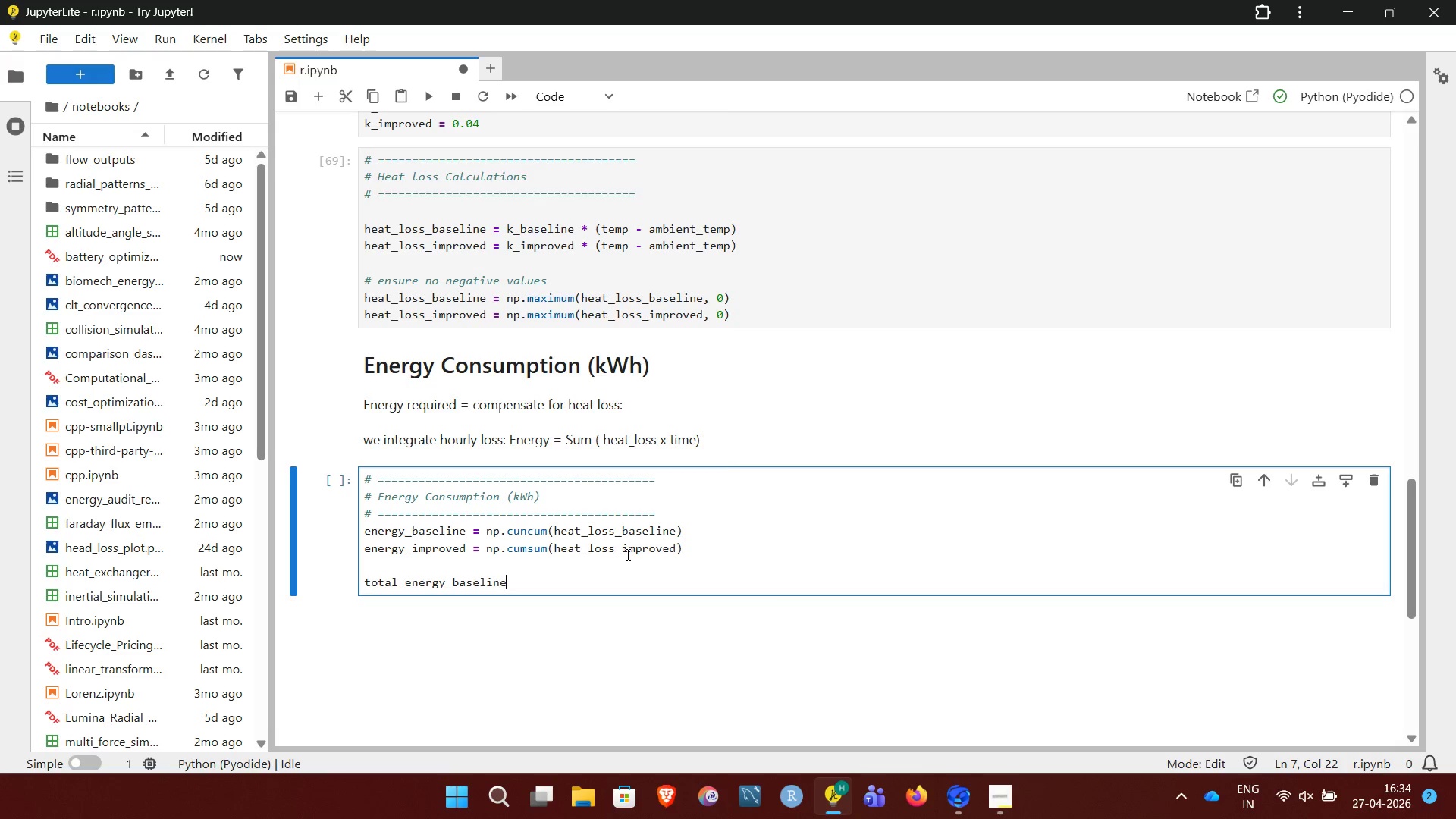 
type( = energy_baseline[-1])
key(NumpadEnter)
type(total_energy_improved = energy_improved[-1])
key(NumpadEnter)
key(NumpadEnter)
type(saving_percent)
 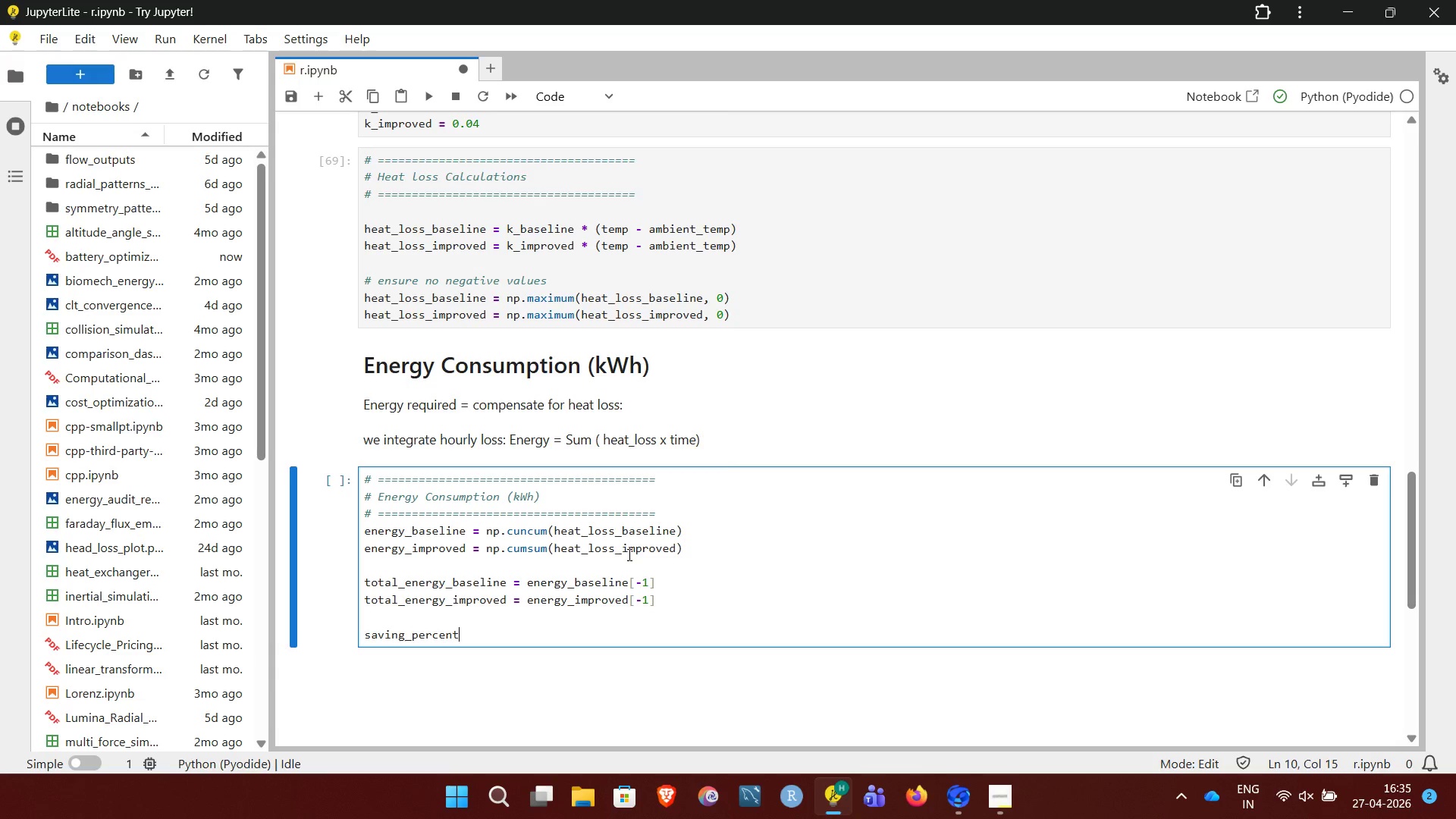 
left_click([1007, 786])